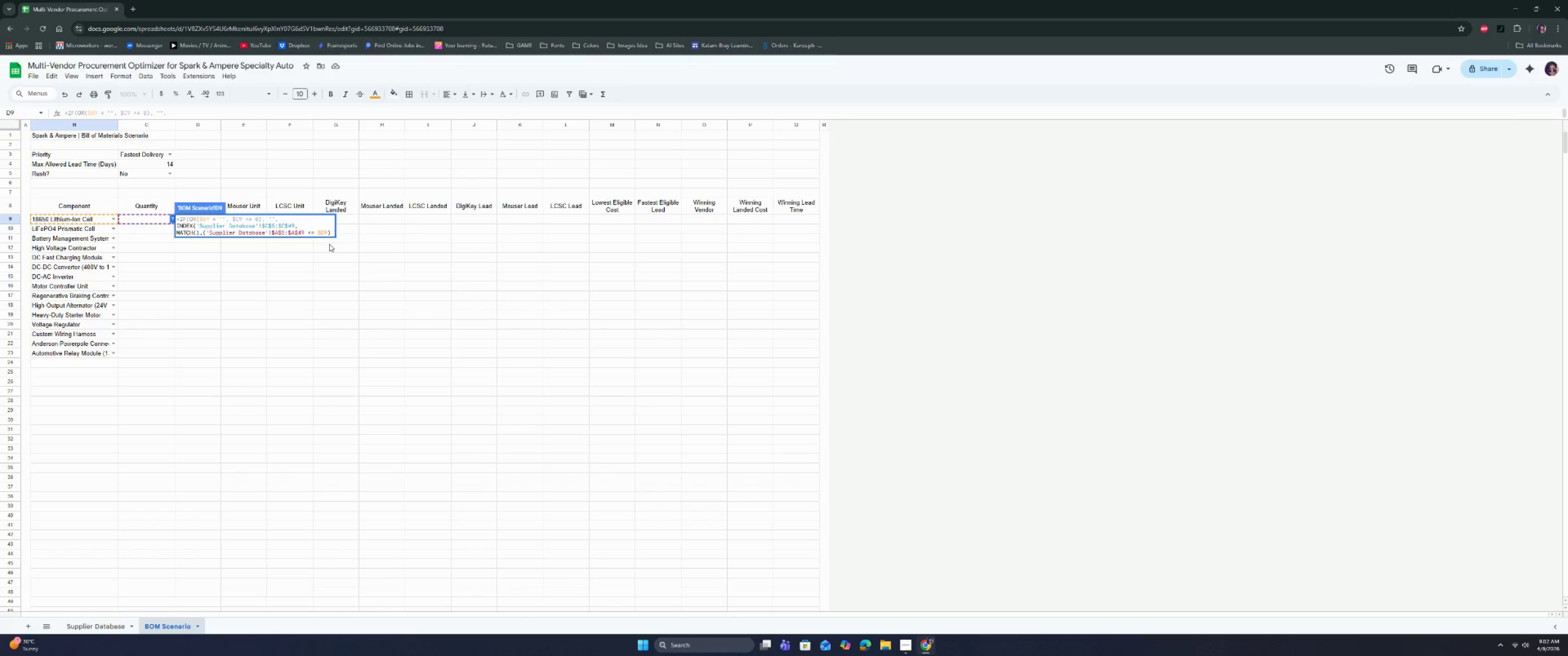 
key(Shift+Space)
 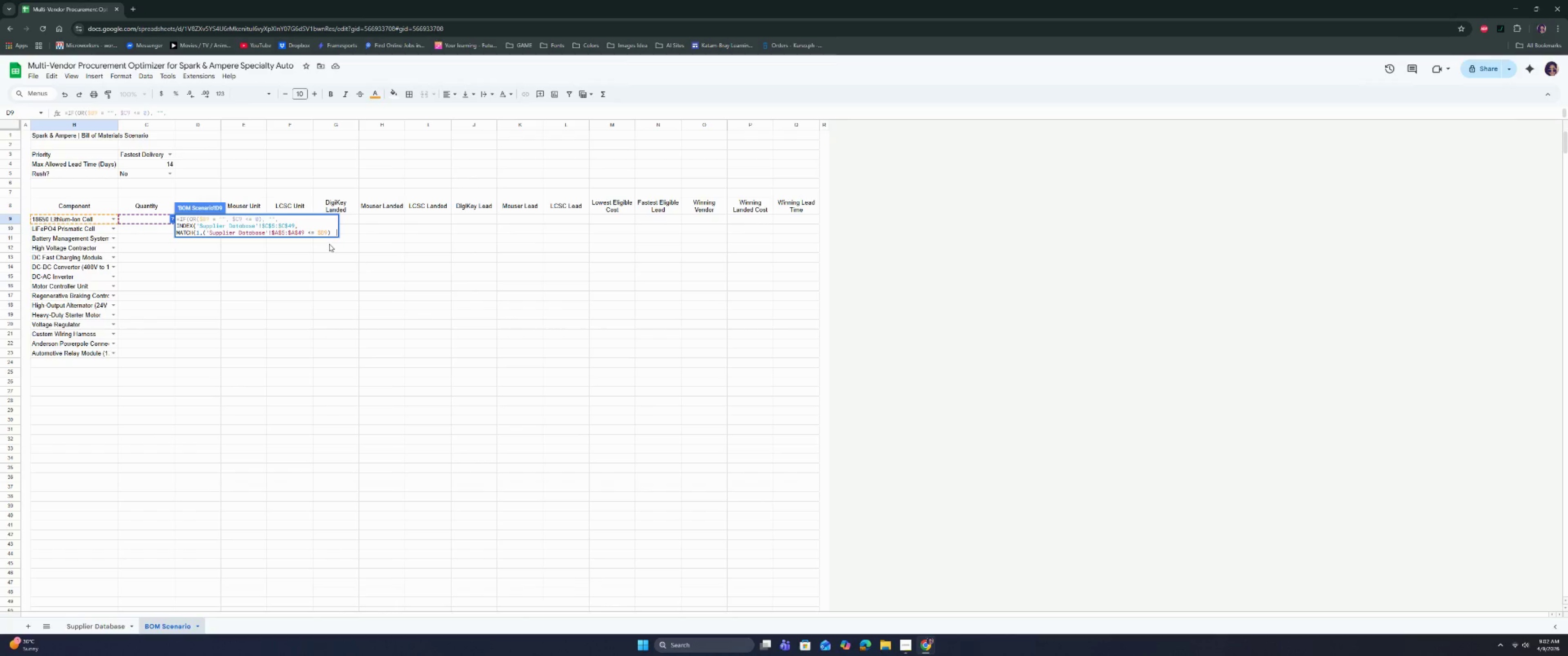 
key(Shift+ShiftRight)
 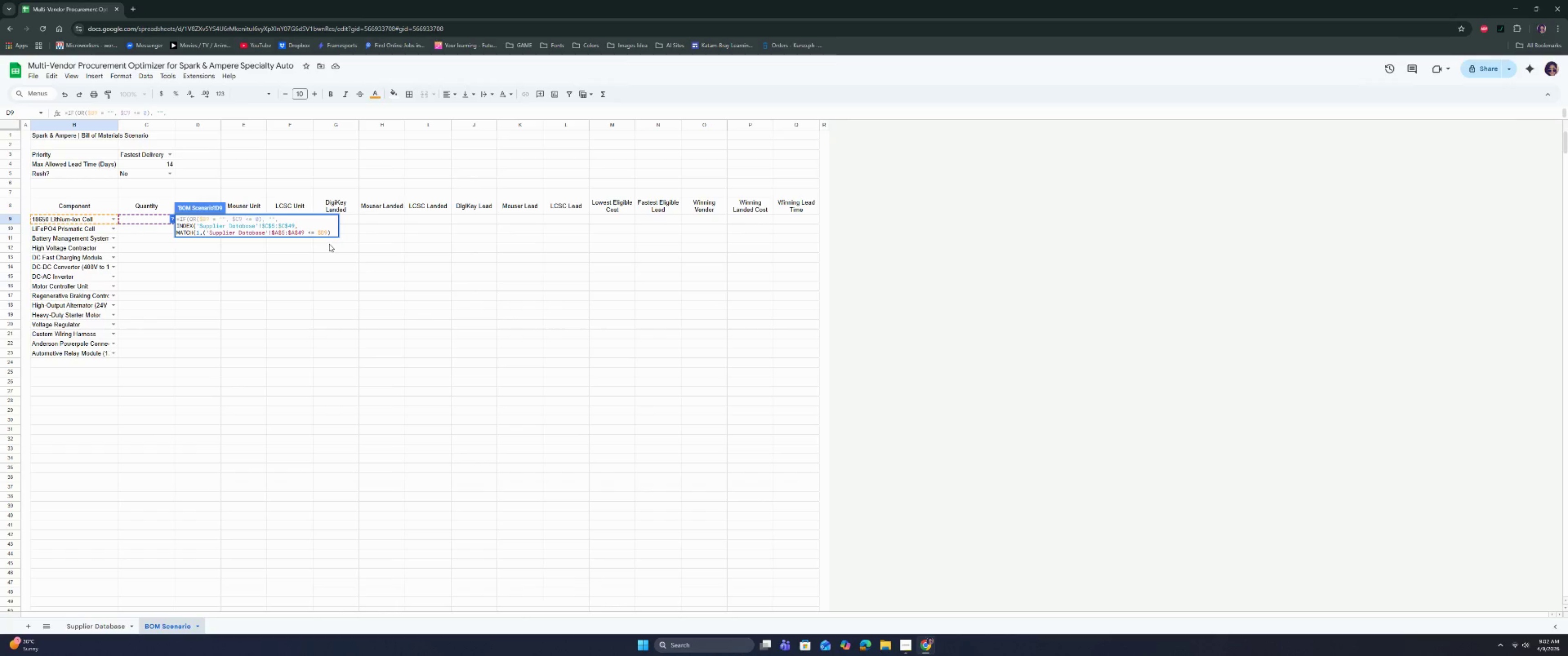 
key(Backspace)
 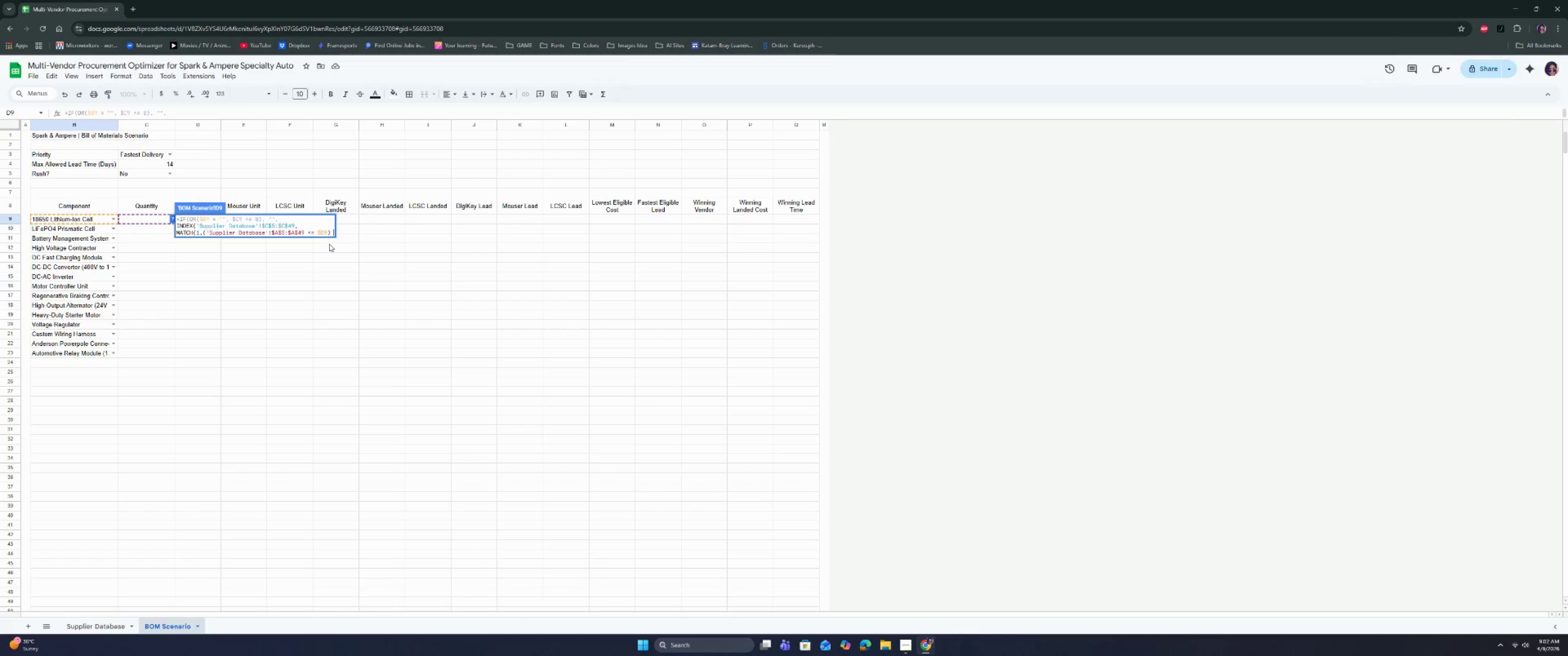 
key(Shift+8)
 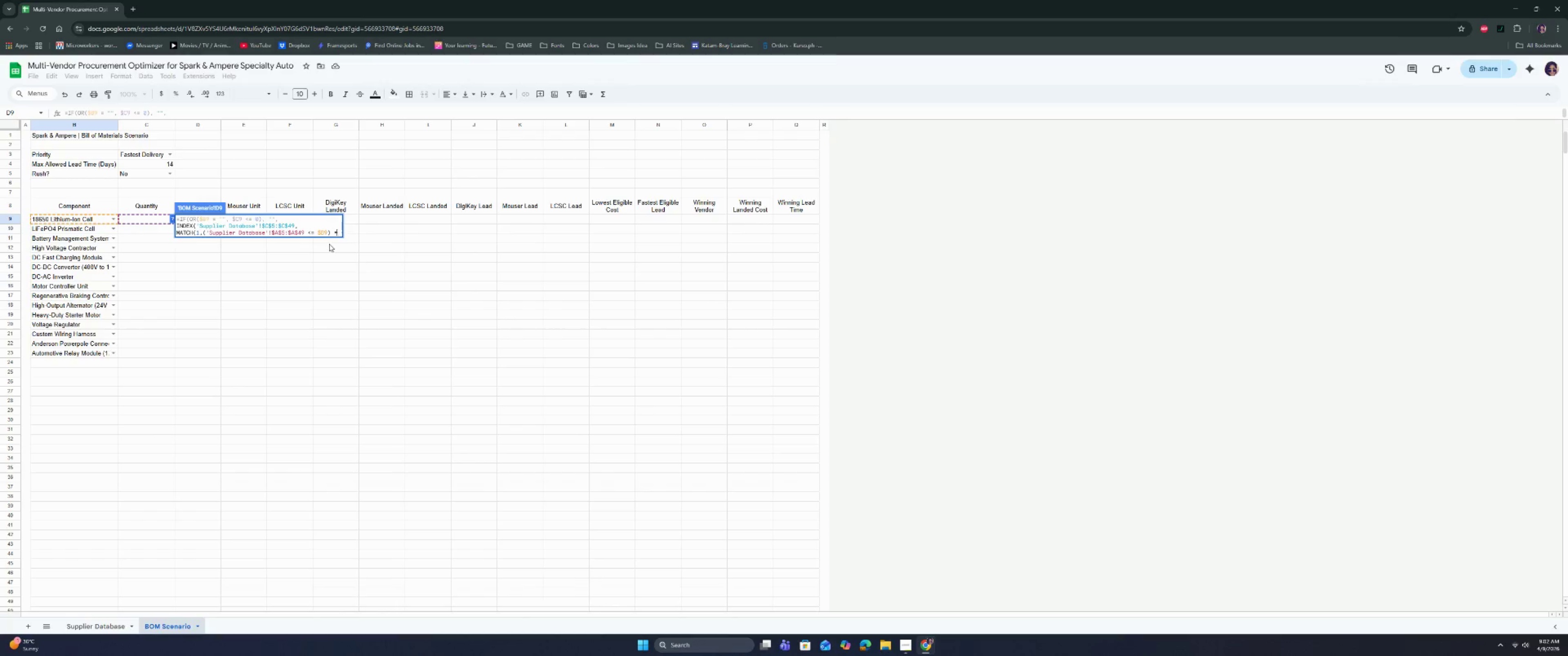 
key(Space)
 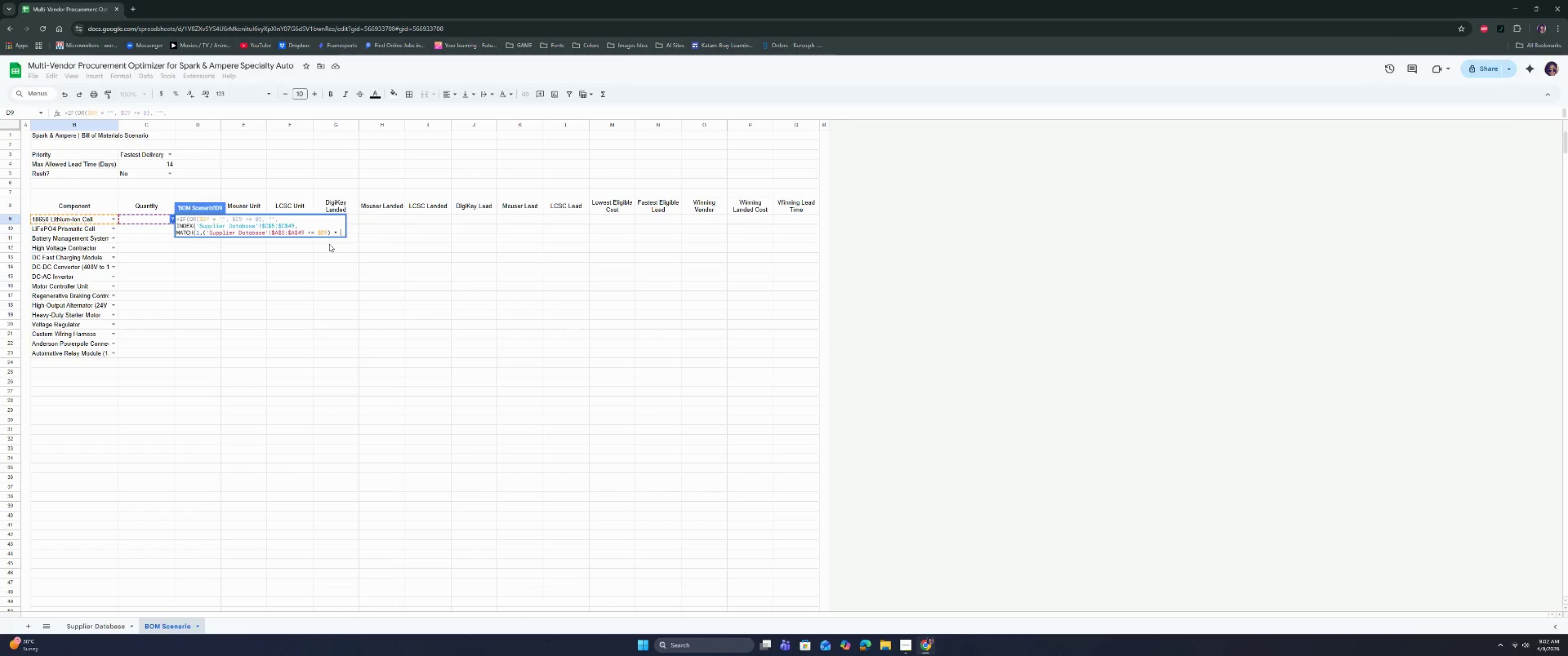 
key(Shift+9)
 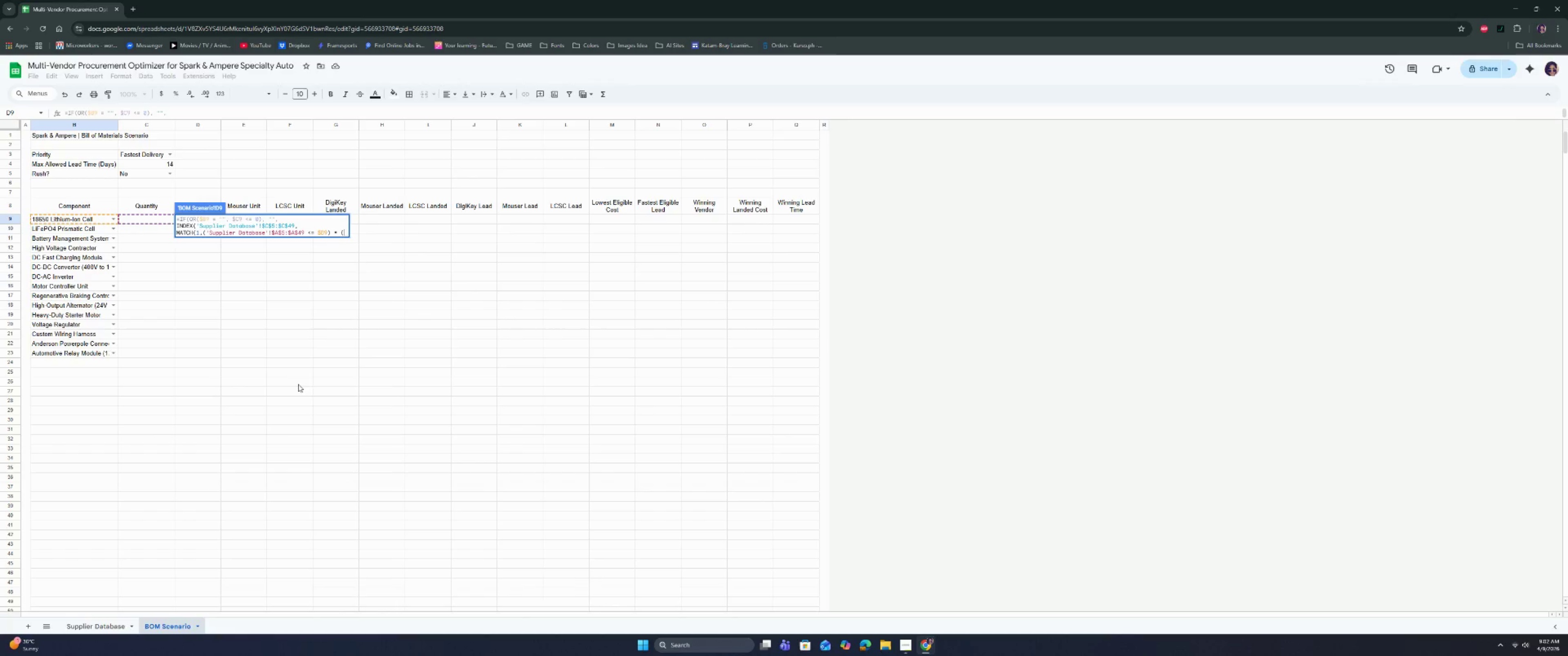 
left_click([107, 623])
 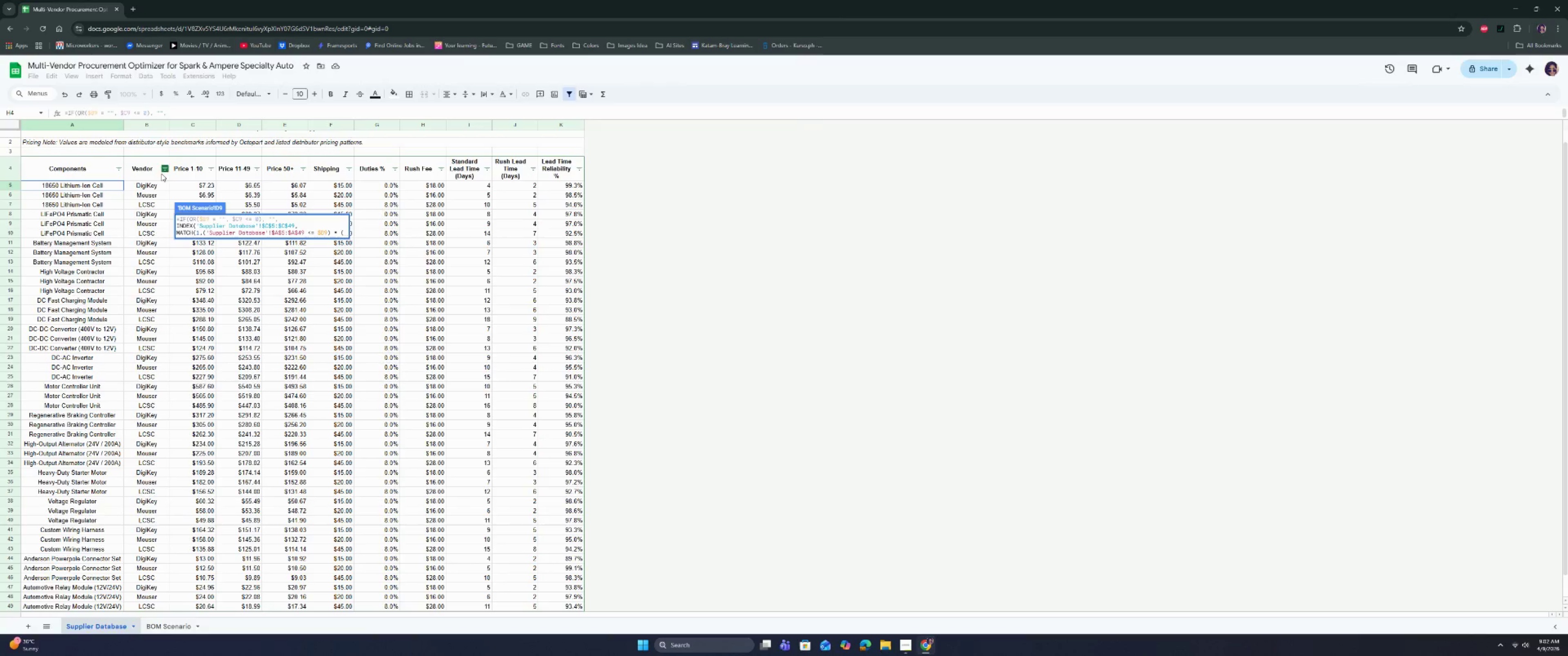 
left_click([156, 184])
 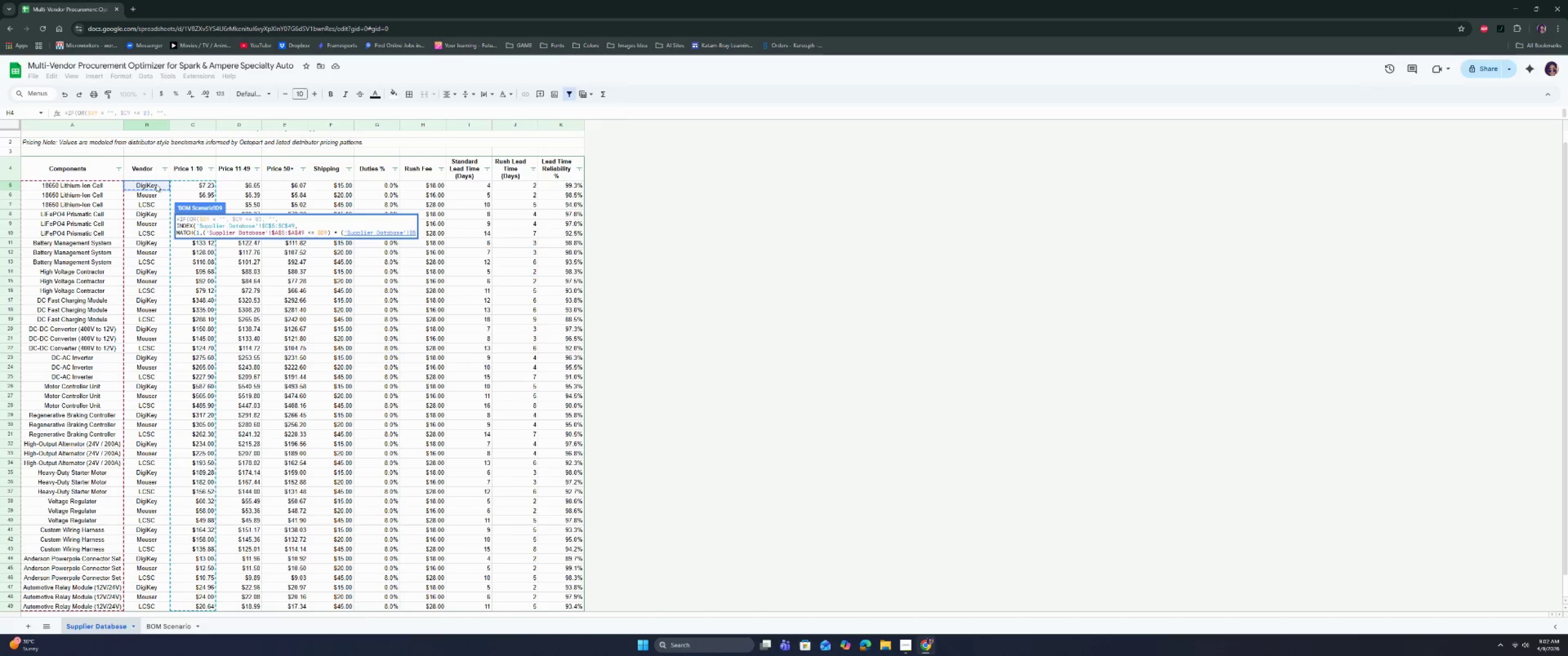 
type(:B49)
 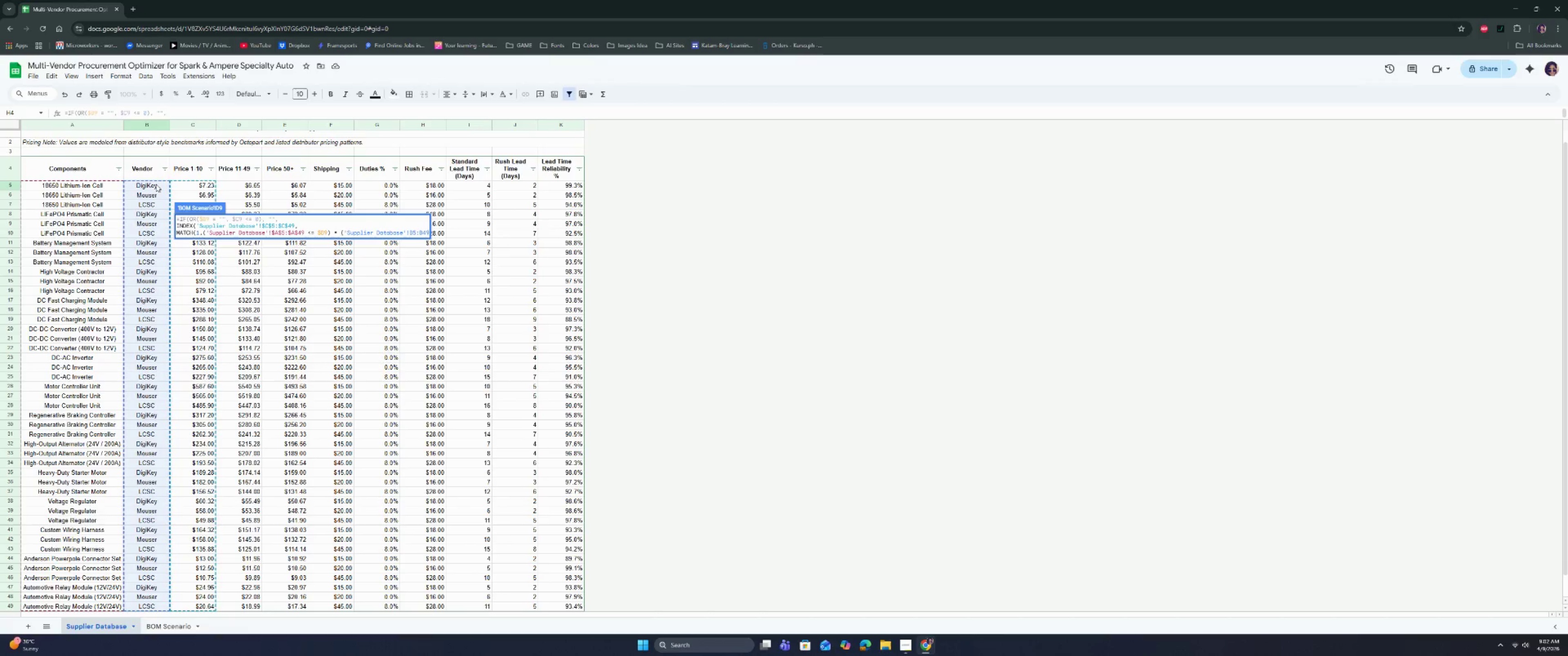 
key(ArrowLeft)
 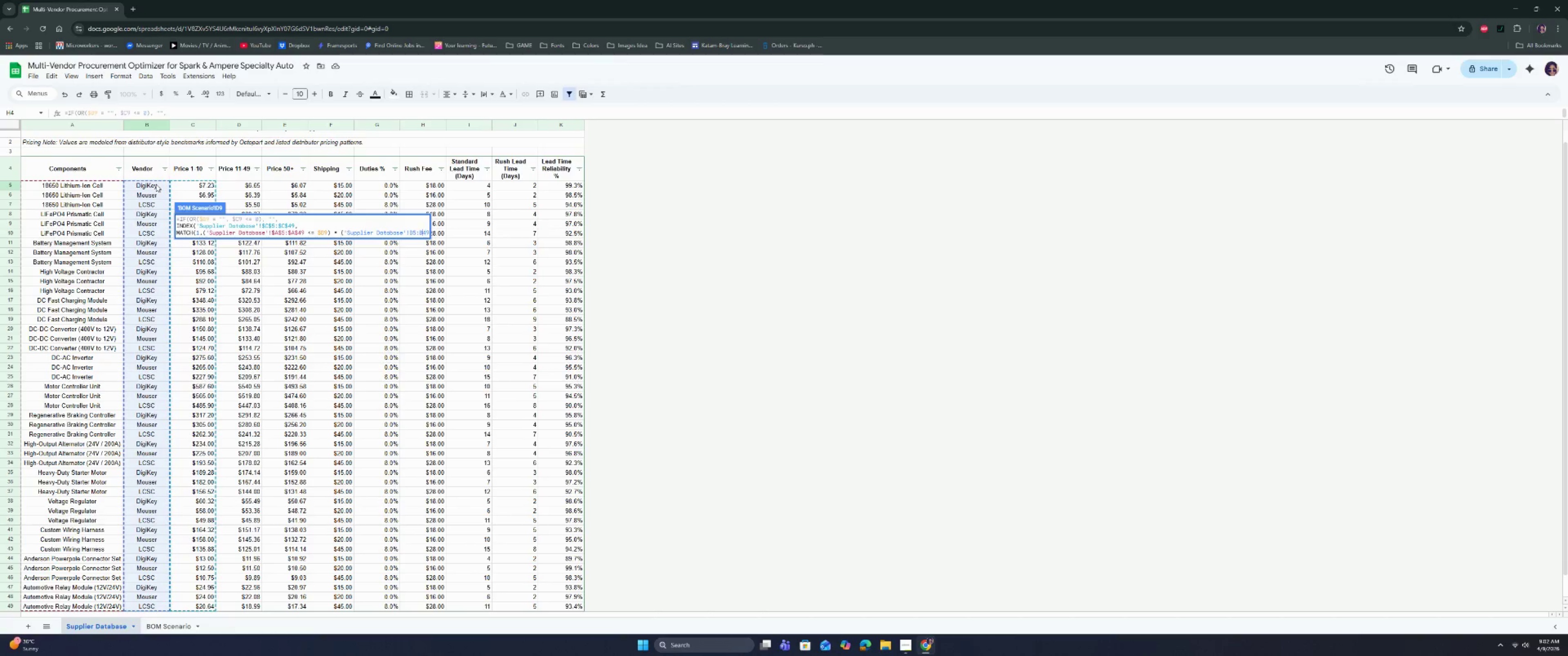 
key(ArrowLeft)
 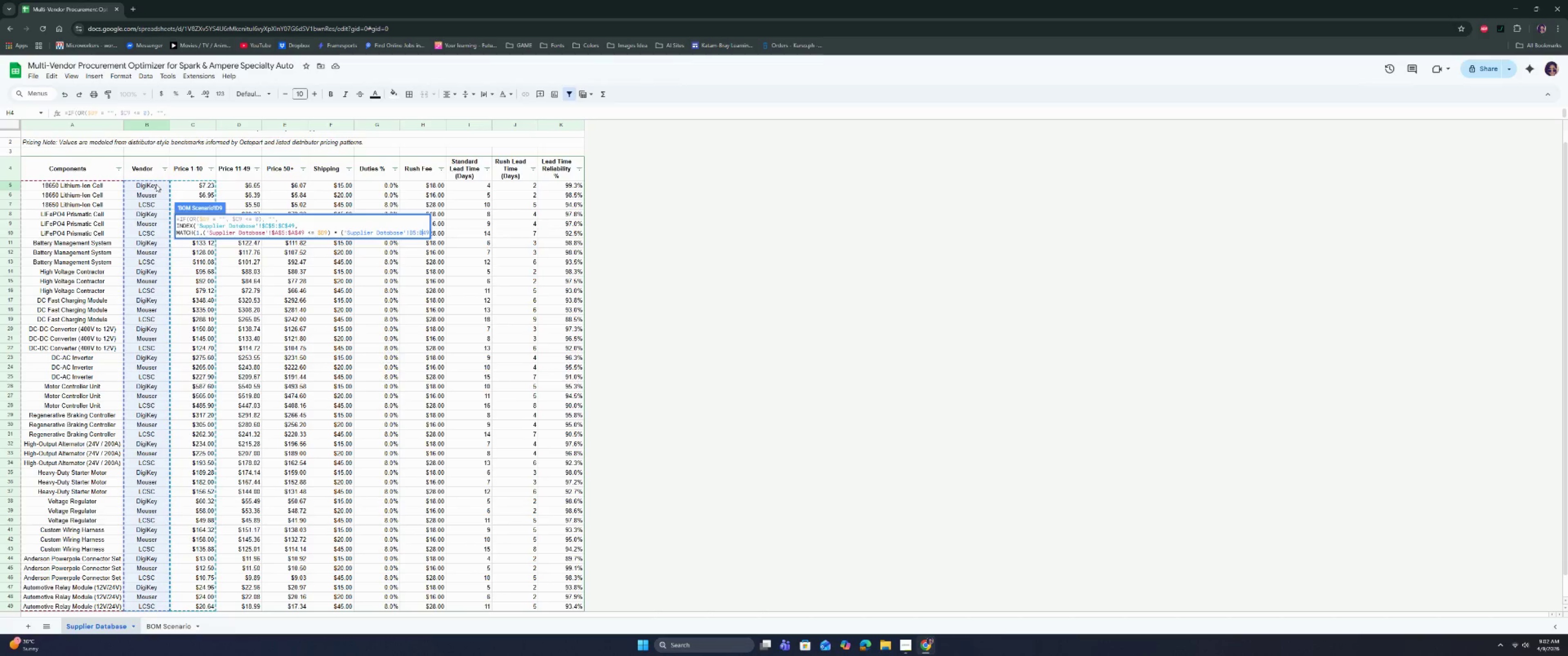 
key(ArrowLeft)
 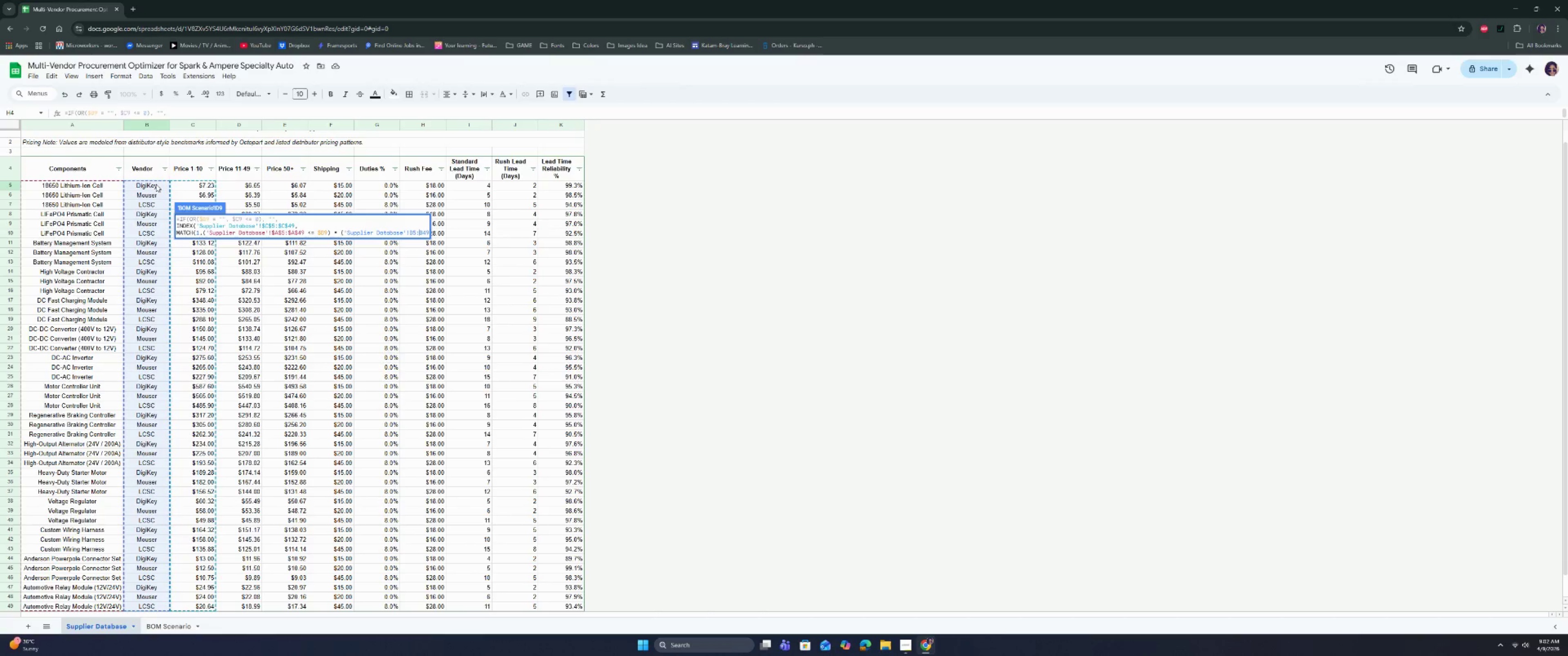 
key(ArrowLeft)
 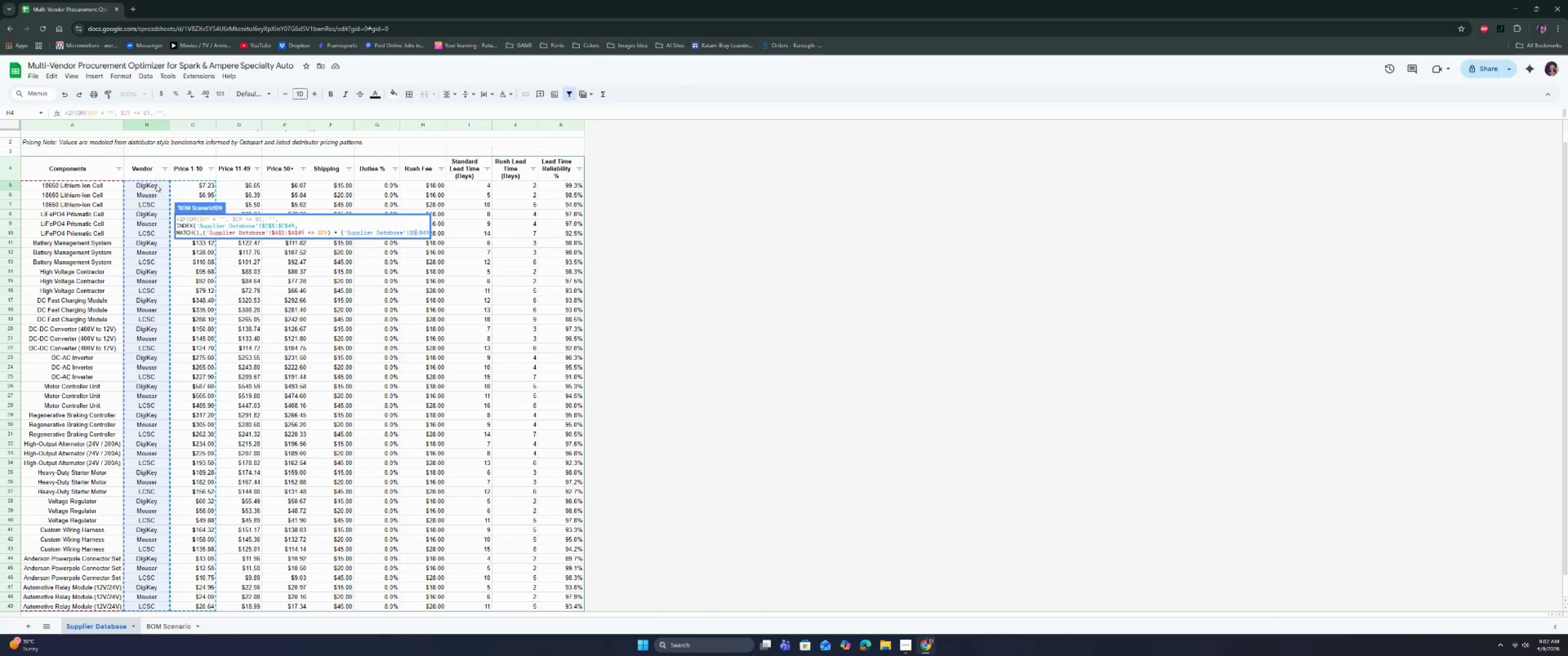 
key(ArrowLeft)
 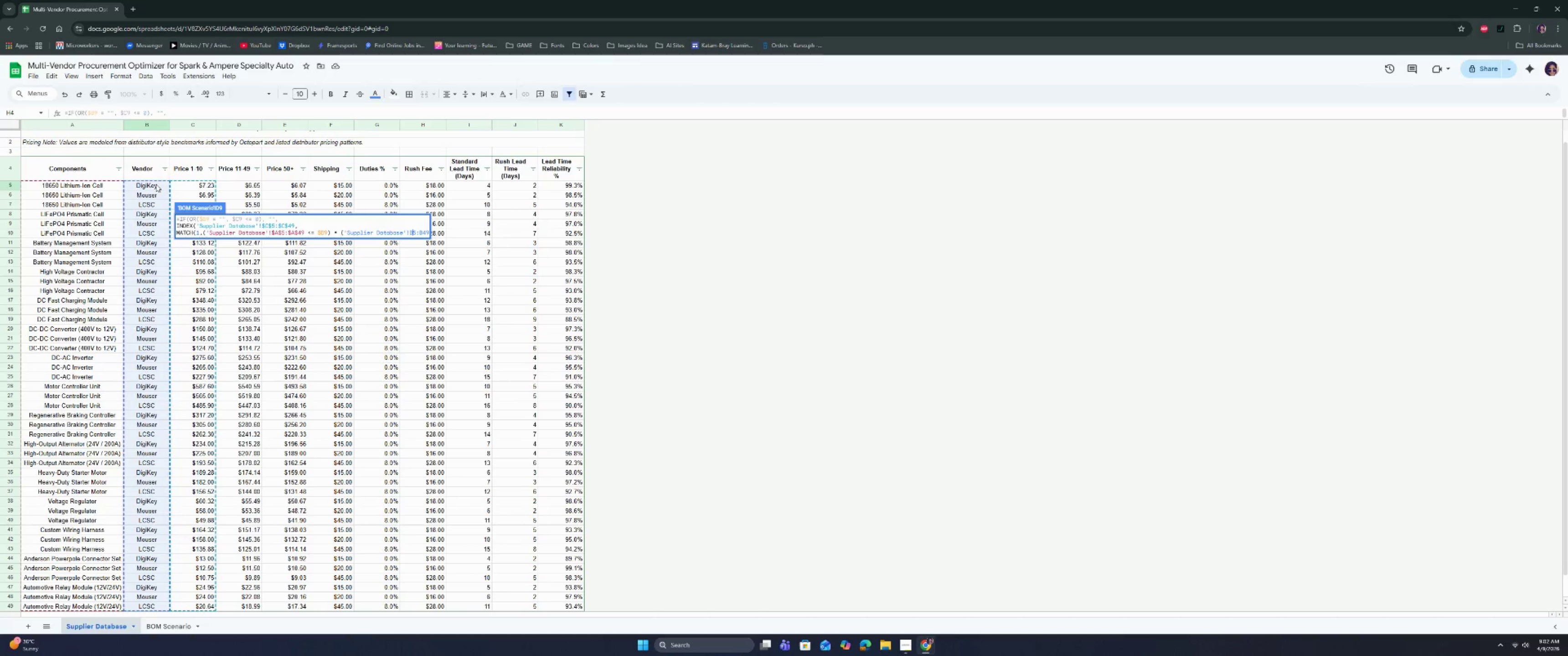 
key(ArrowLeft)
 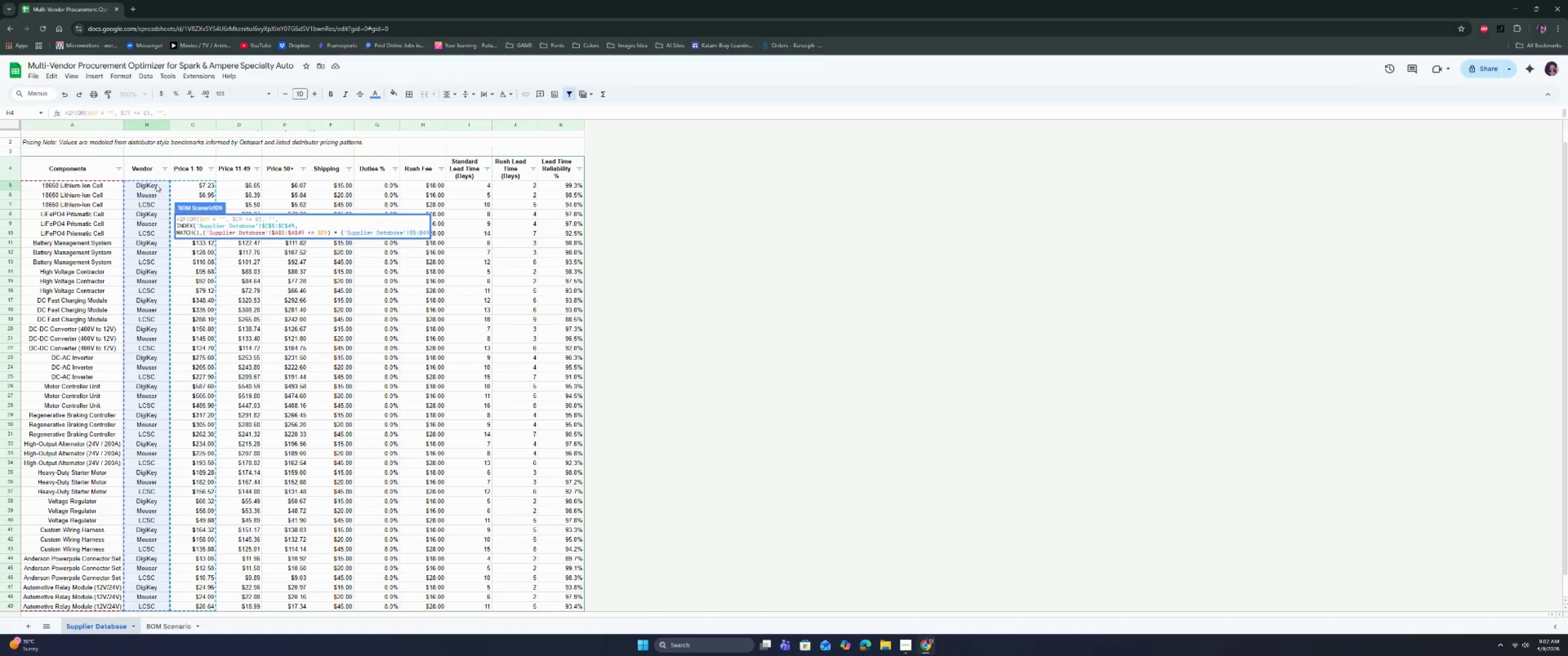 
hold_key(key=ShiftRight, duration=1.53)
 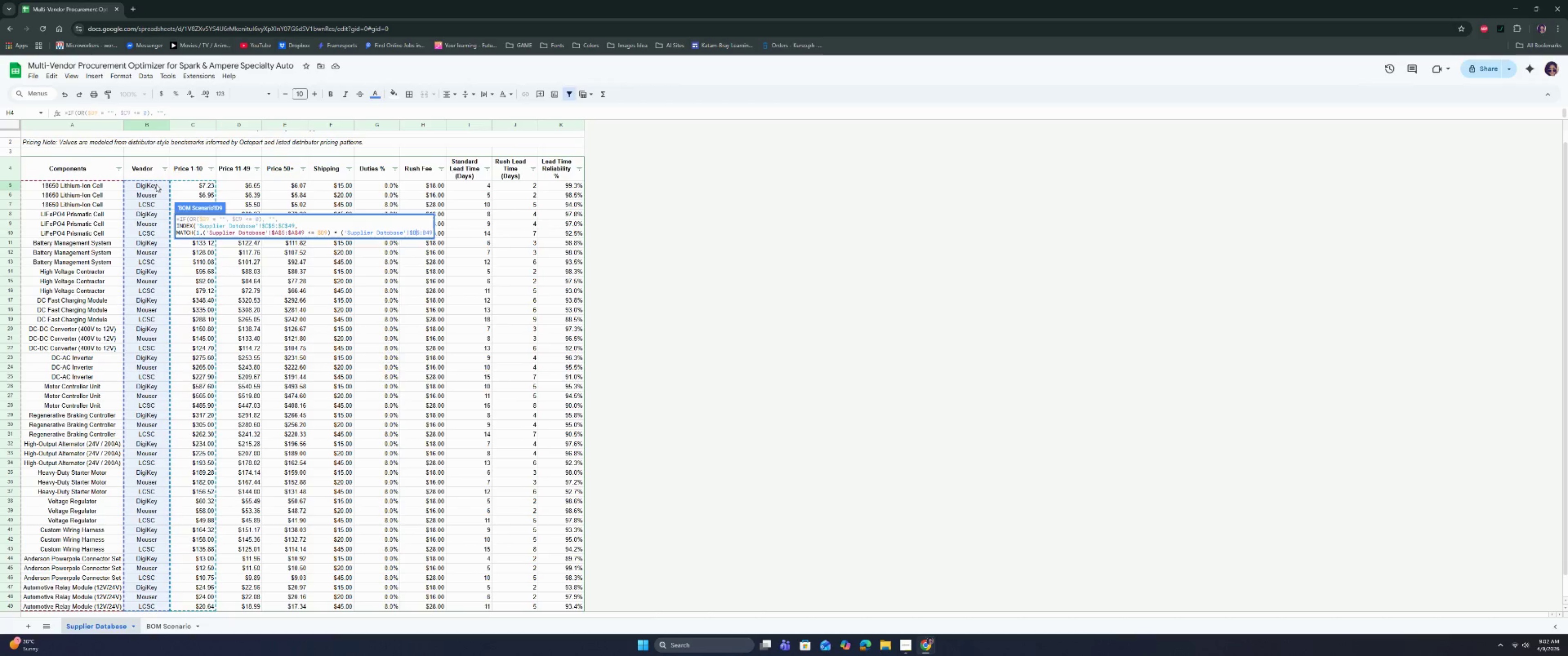 
key(Shift+4)
 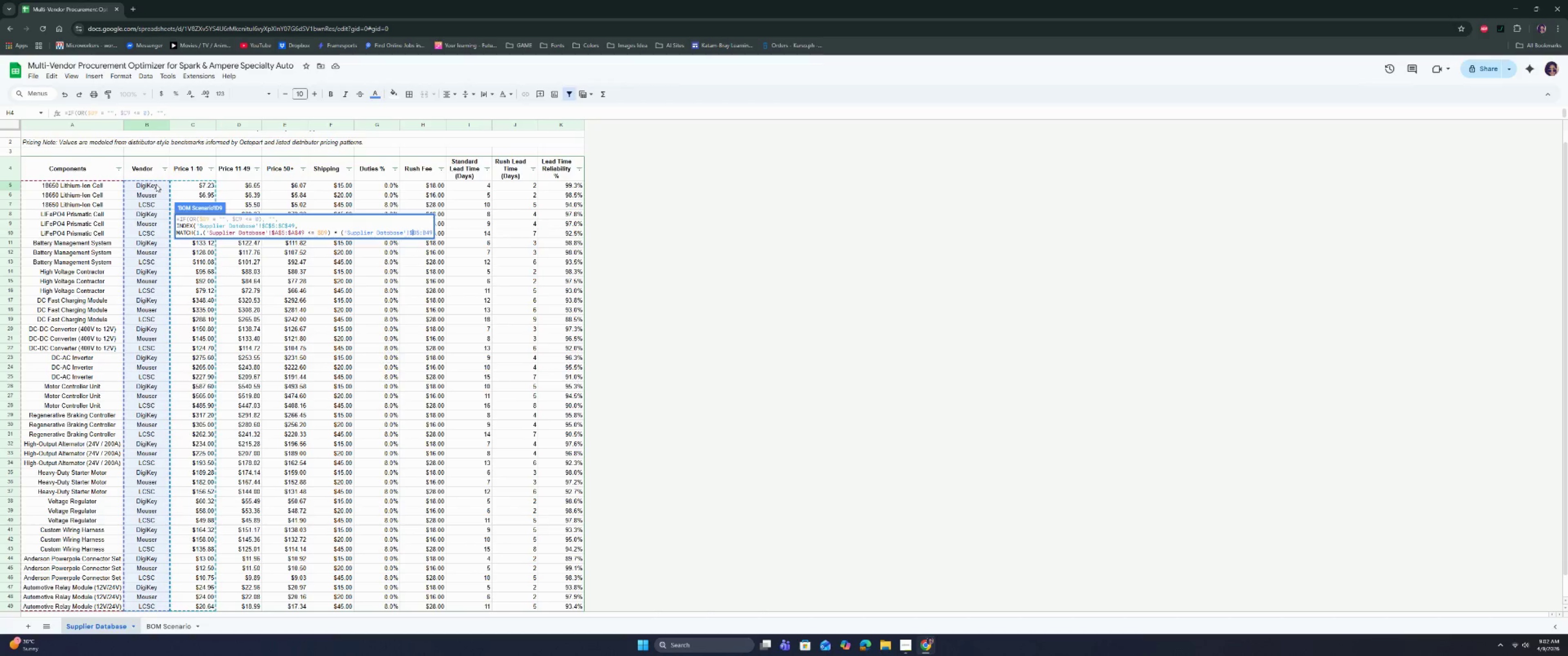 
key(ArrowRight)
 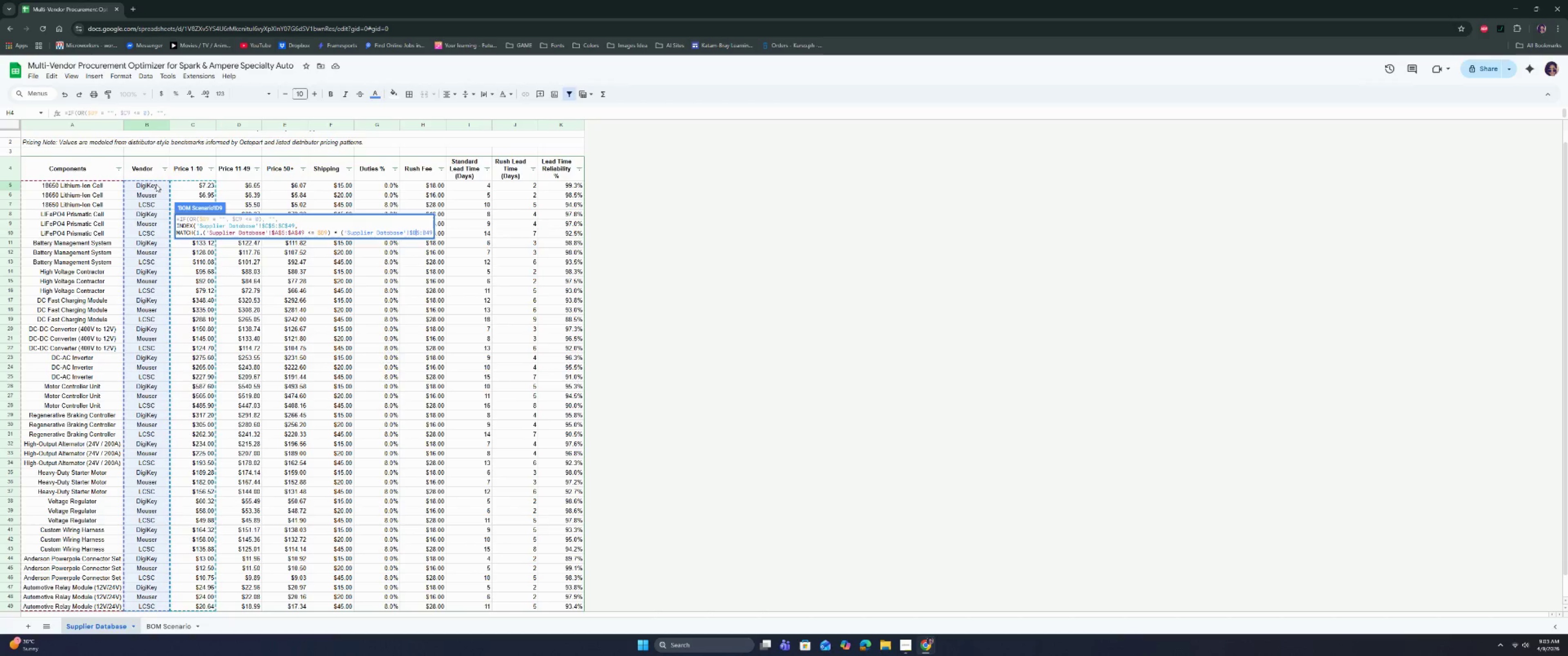 
key(Shift+4)
 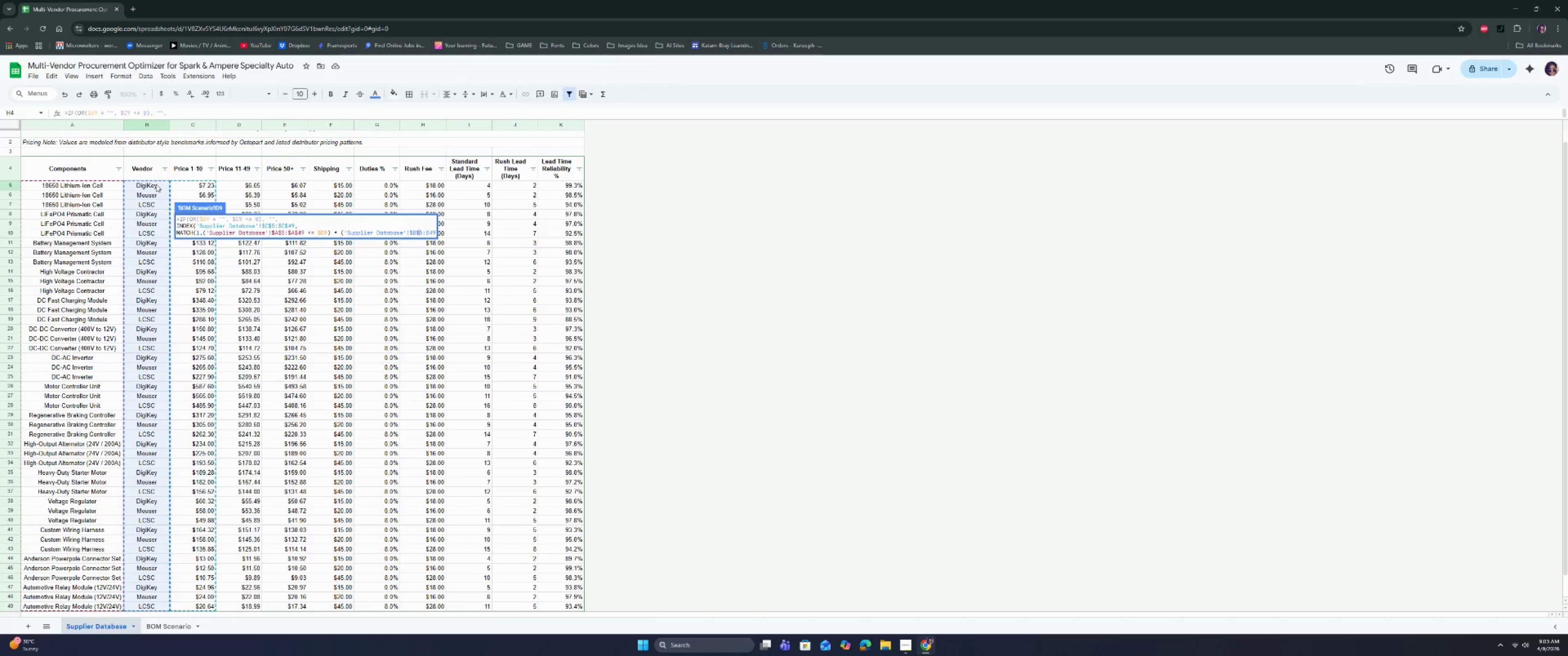 
key(Shift+ArrowRight)
 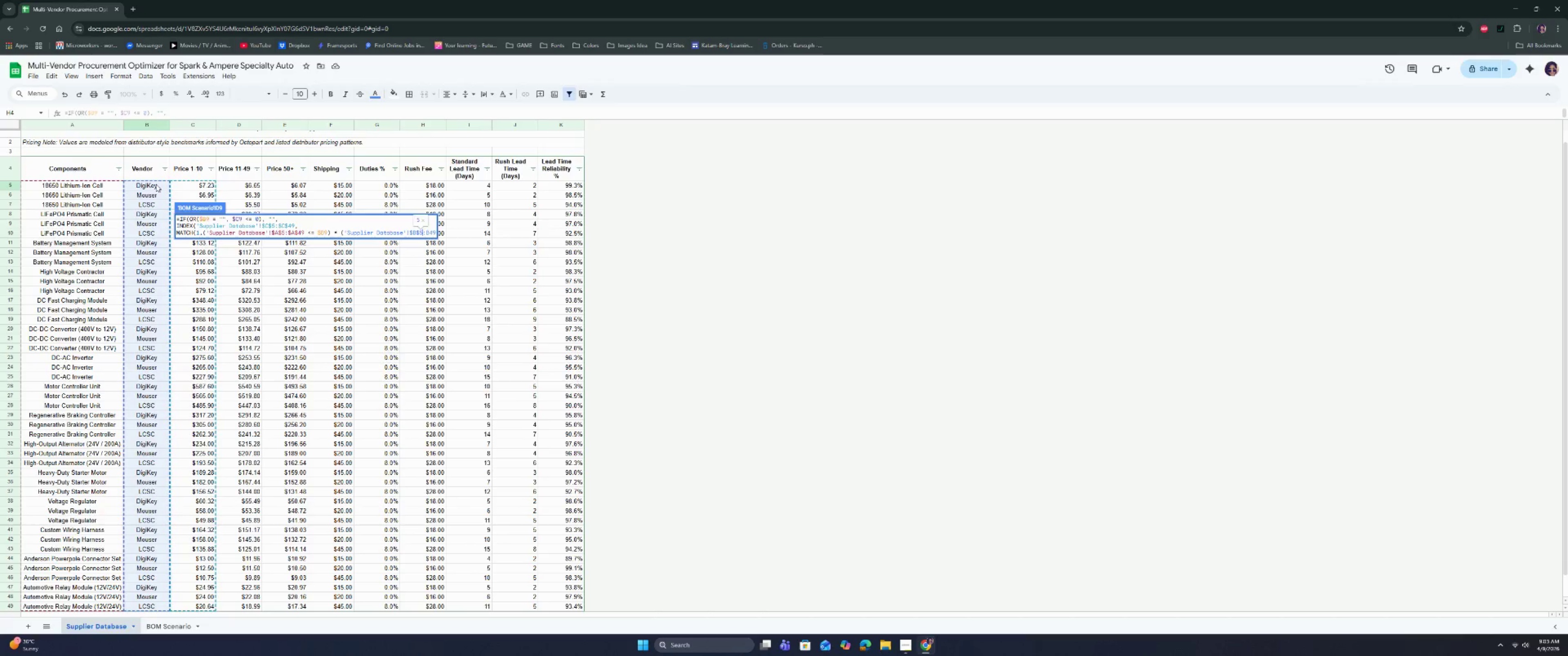 
key(ArrowRight)
 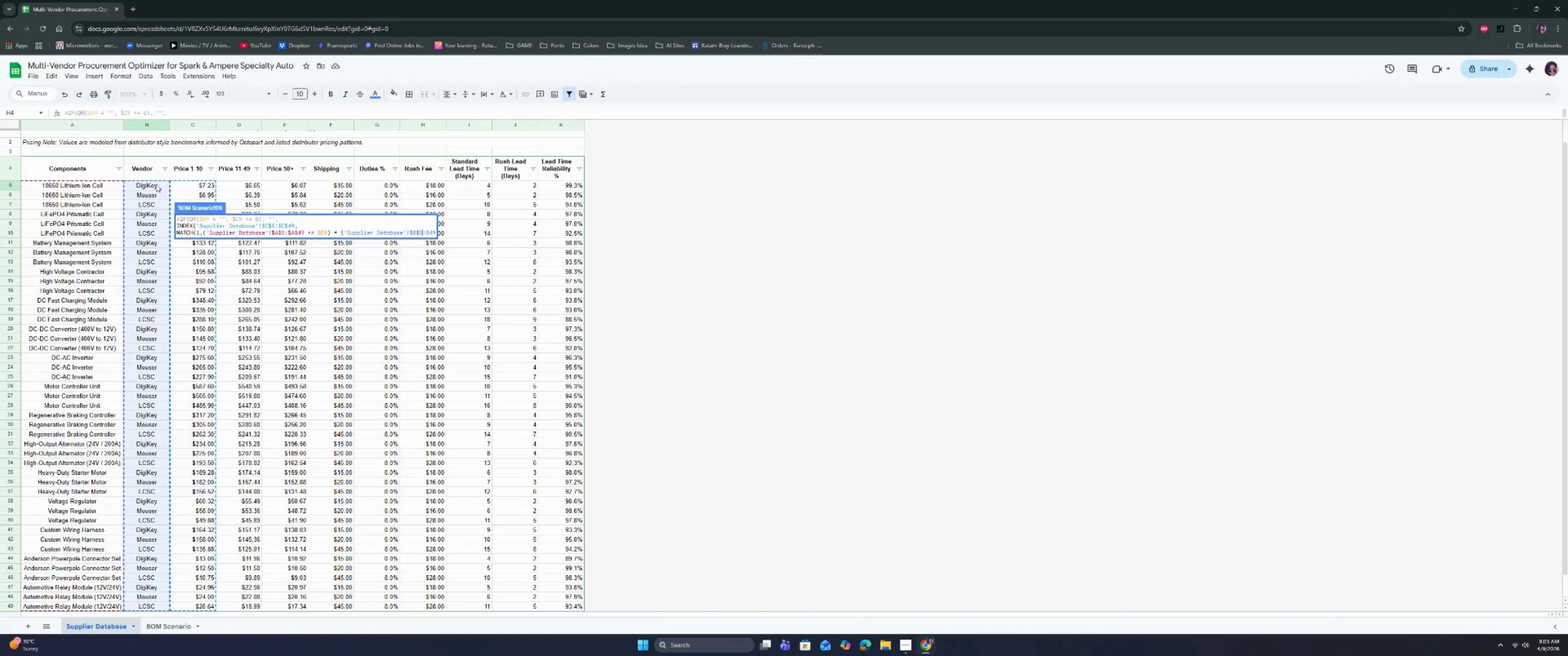 
key(ArrowRight)
 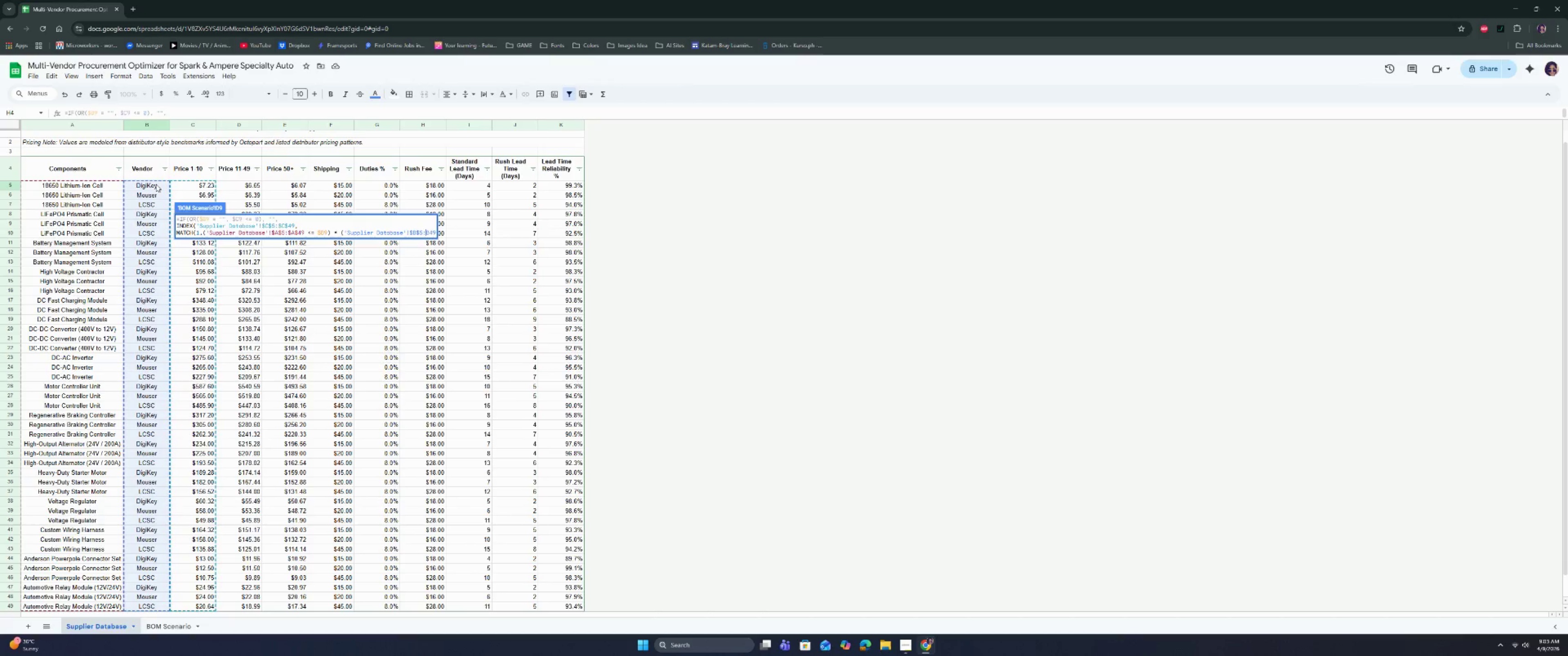 
key(Shift+ShiftRight)
 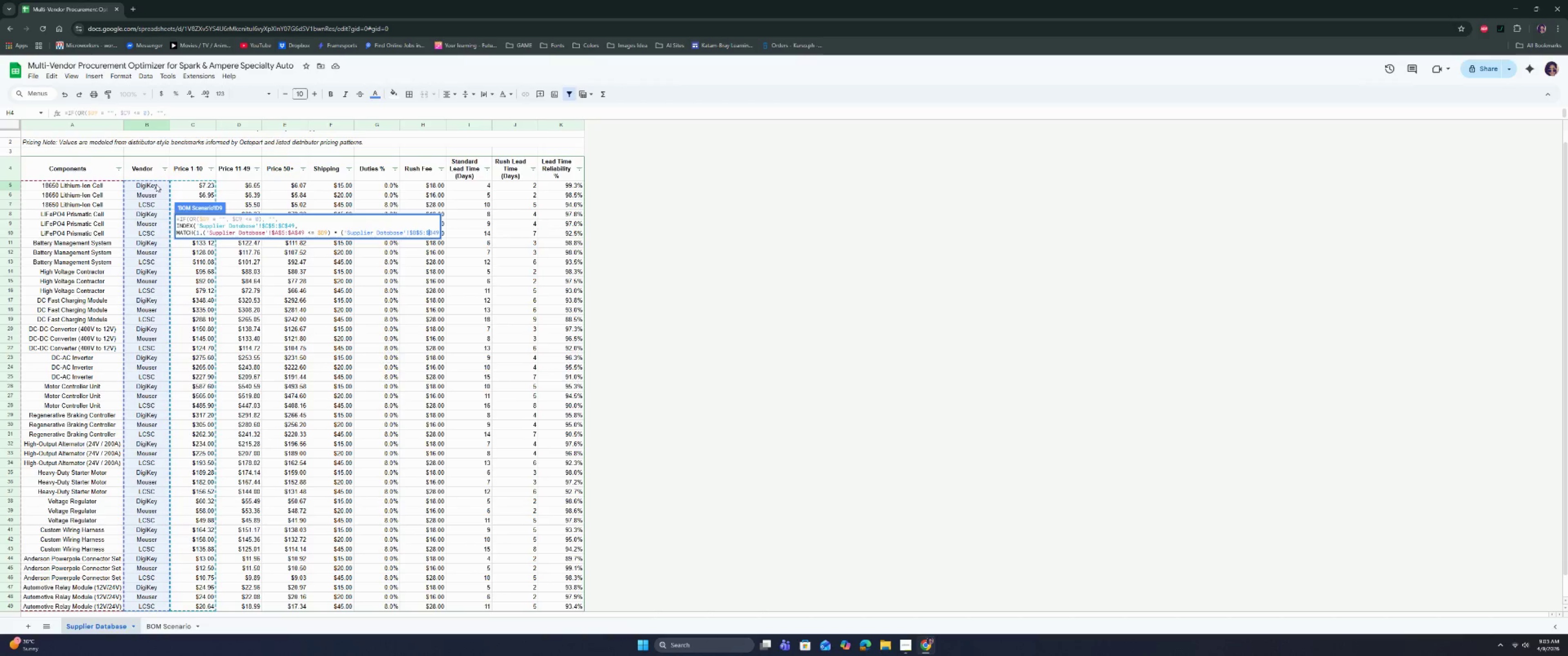 
key(Shift+4)
 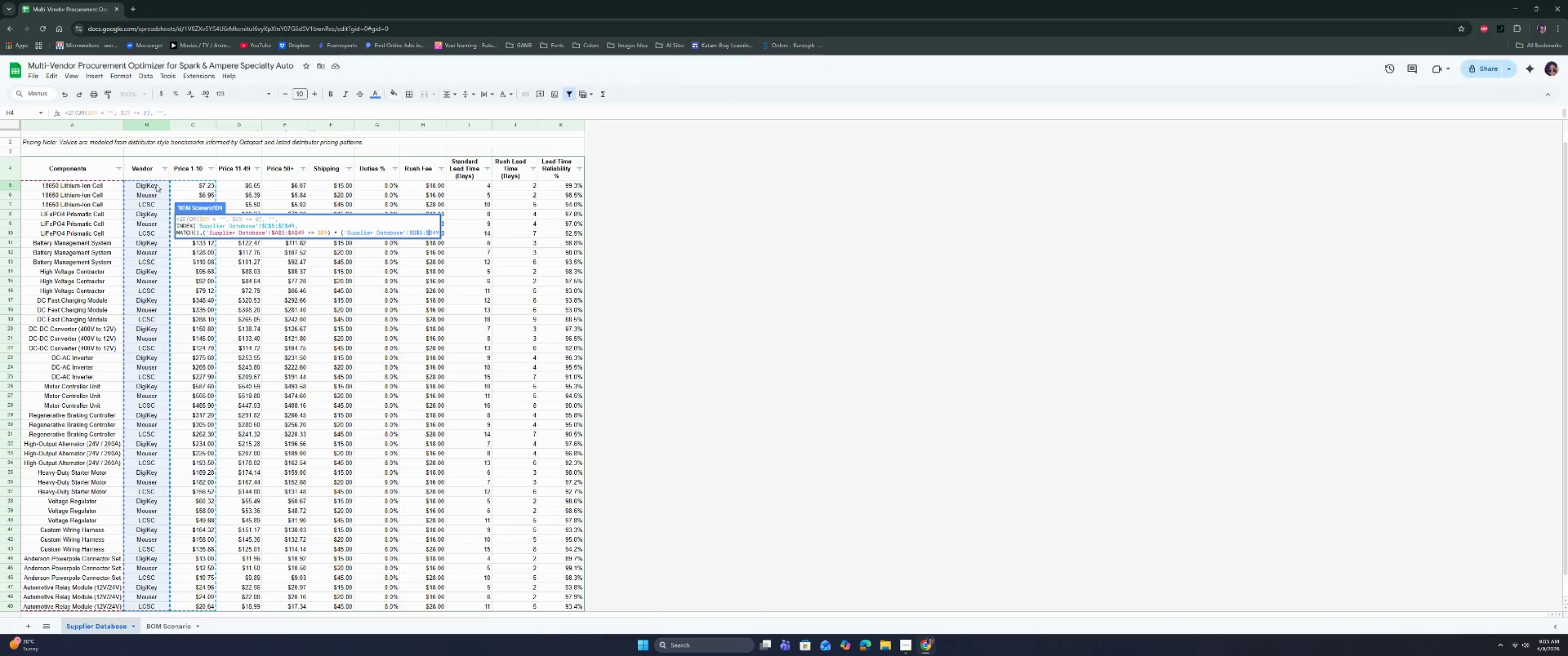 
key(Shift+ArrowRight)
 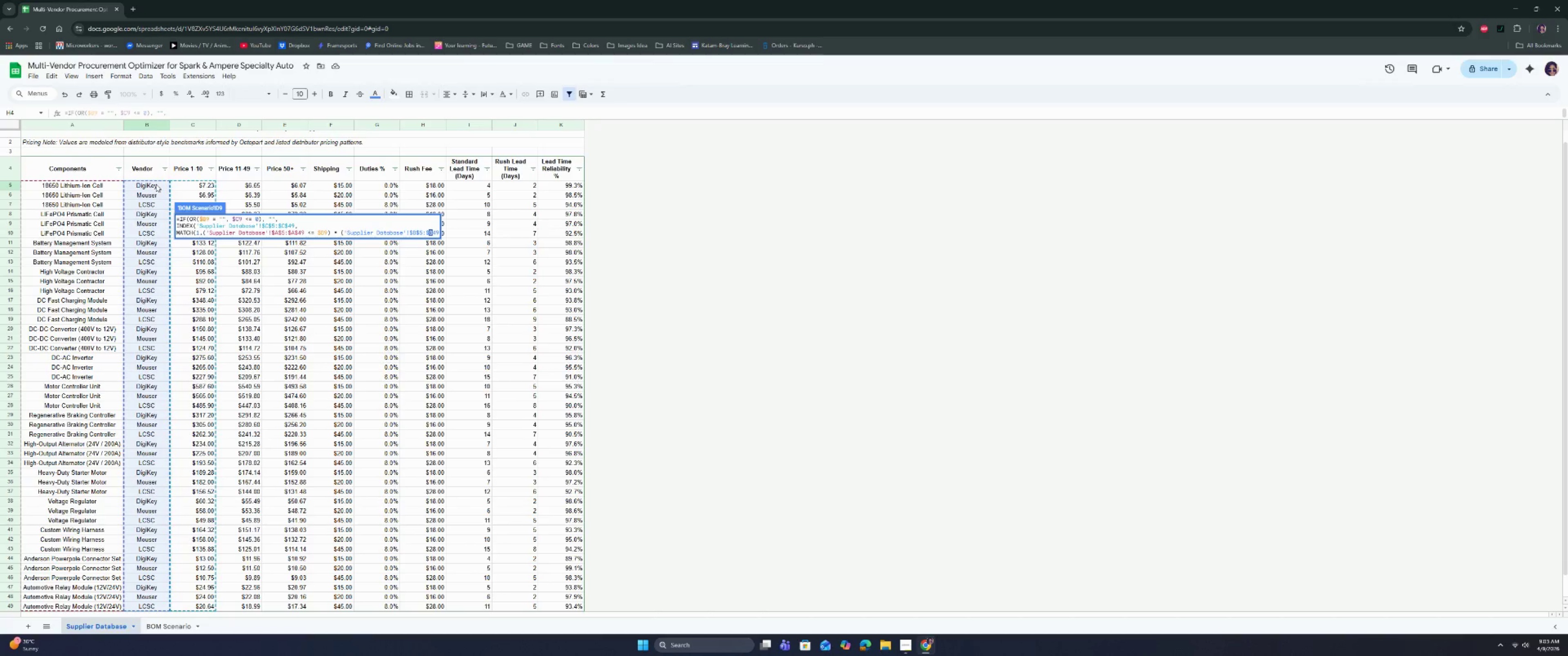 
hold_key(key=ShiftRight, duration=0.46)
 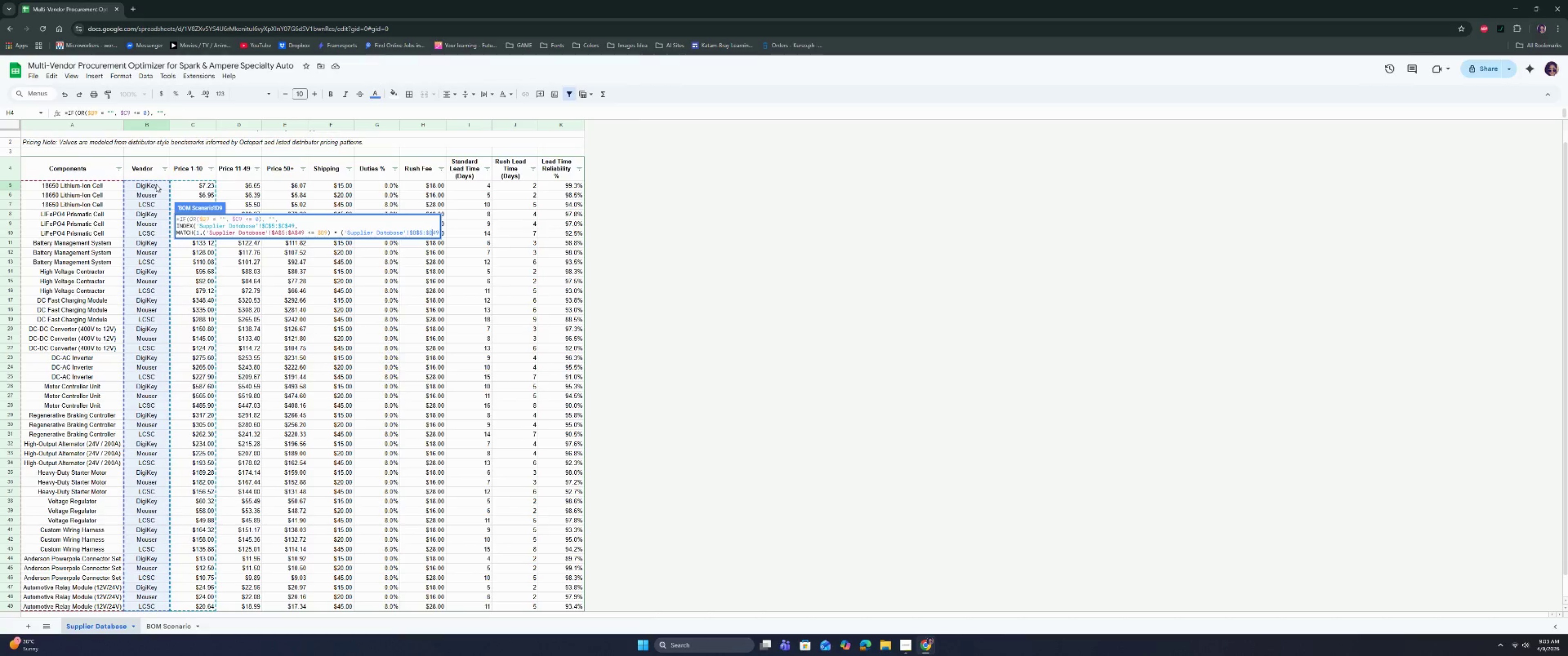 
key(ArrowRight)
 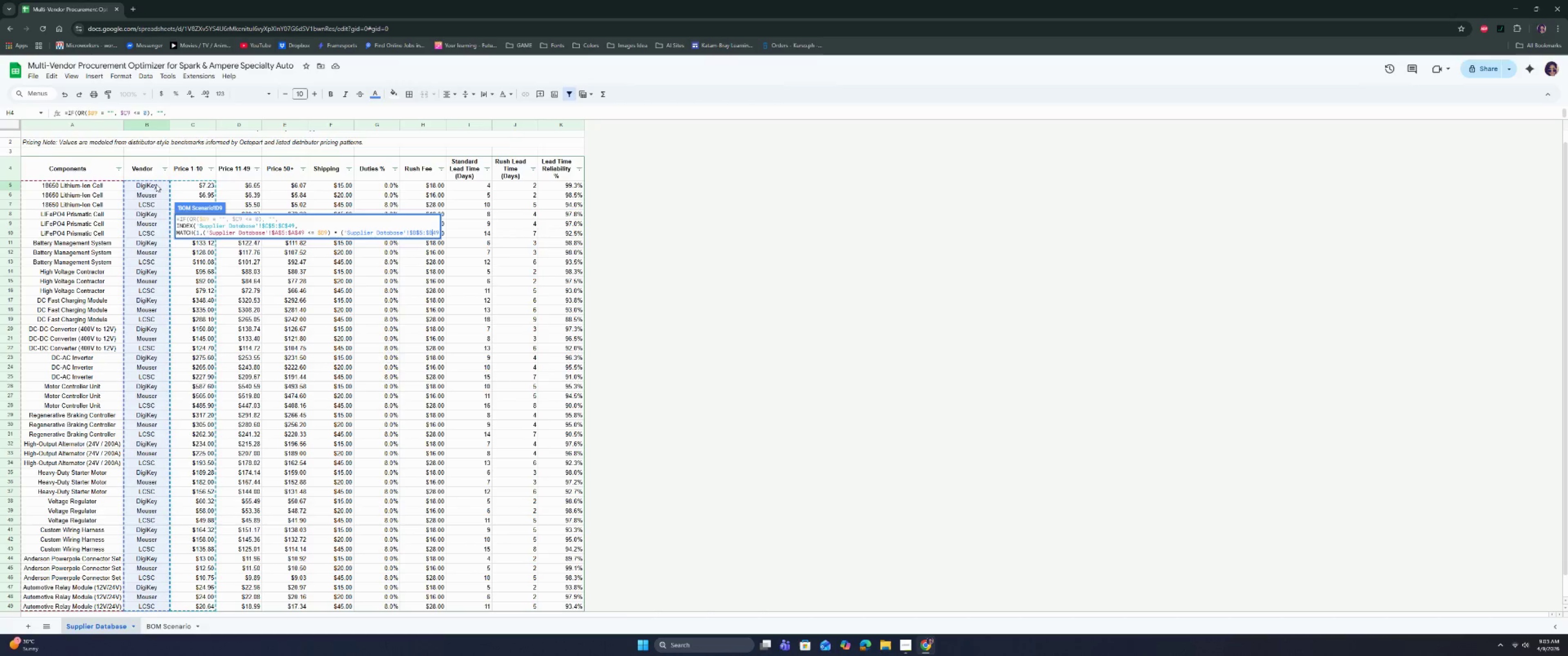 
key(Shift+4)
 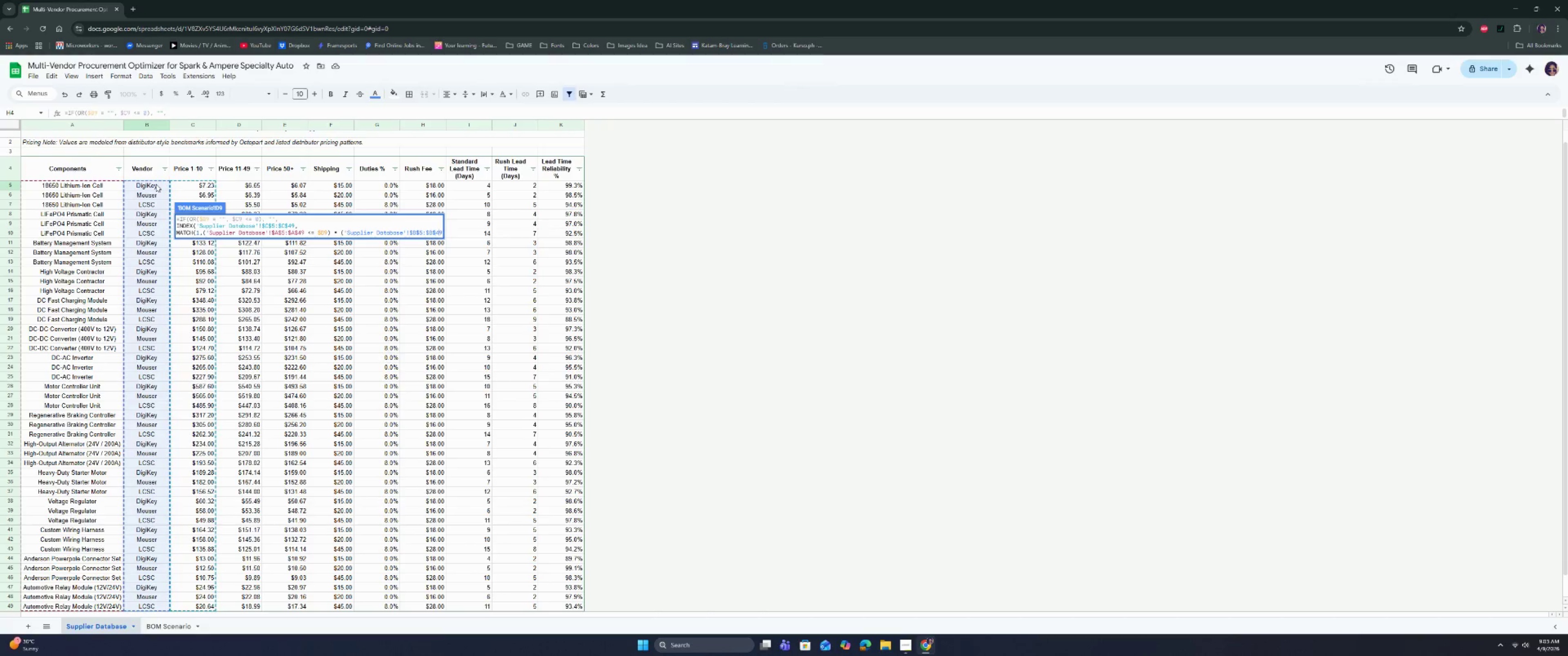 
key(ArrowRight)
 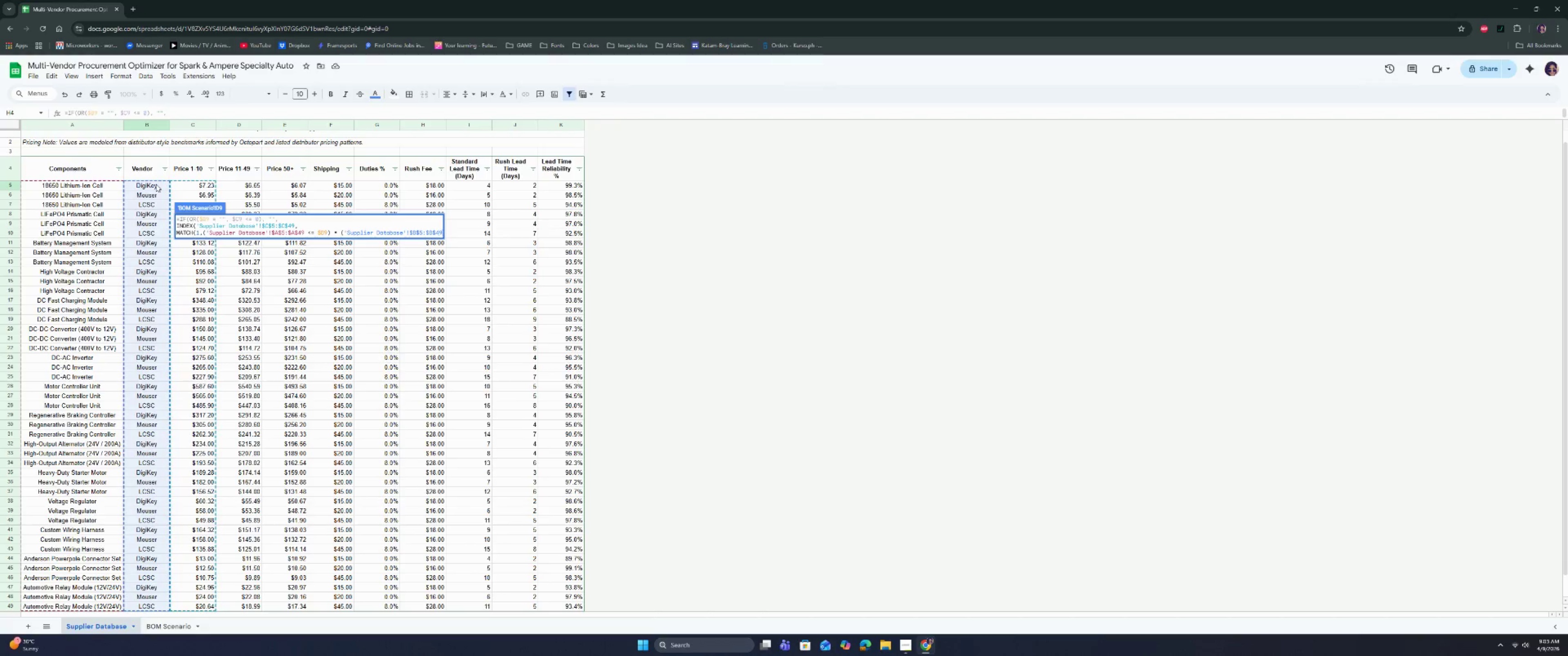 
key(ArrowRight)
 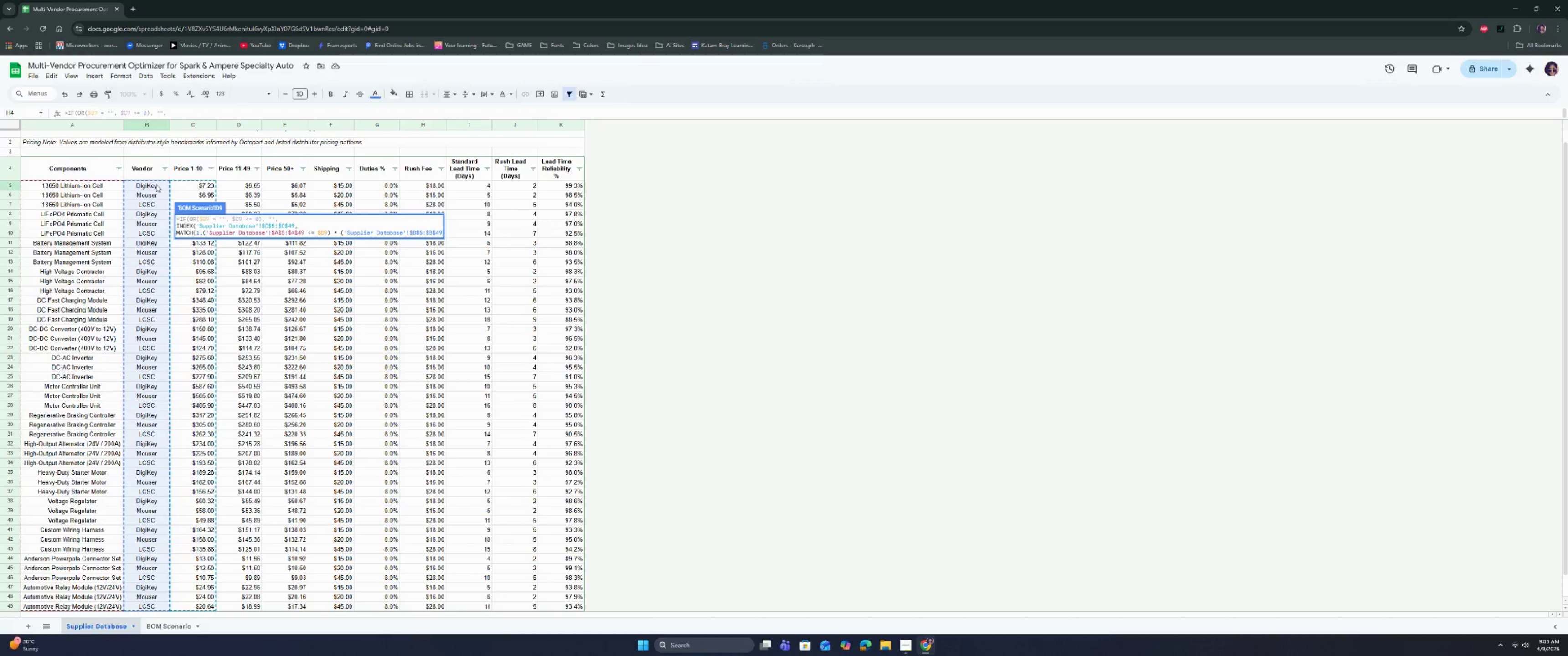 
type( = "d)
key(Backspace)
type(dI)
key(Backspace)
key(Backspace)
type(DigiKey") )
key(Backspace)
type(, 0 ,)
key(Backspace)
key(Backspace)
type(,)
 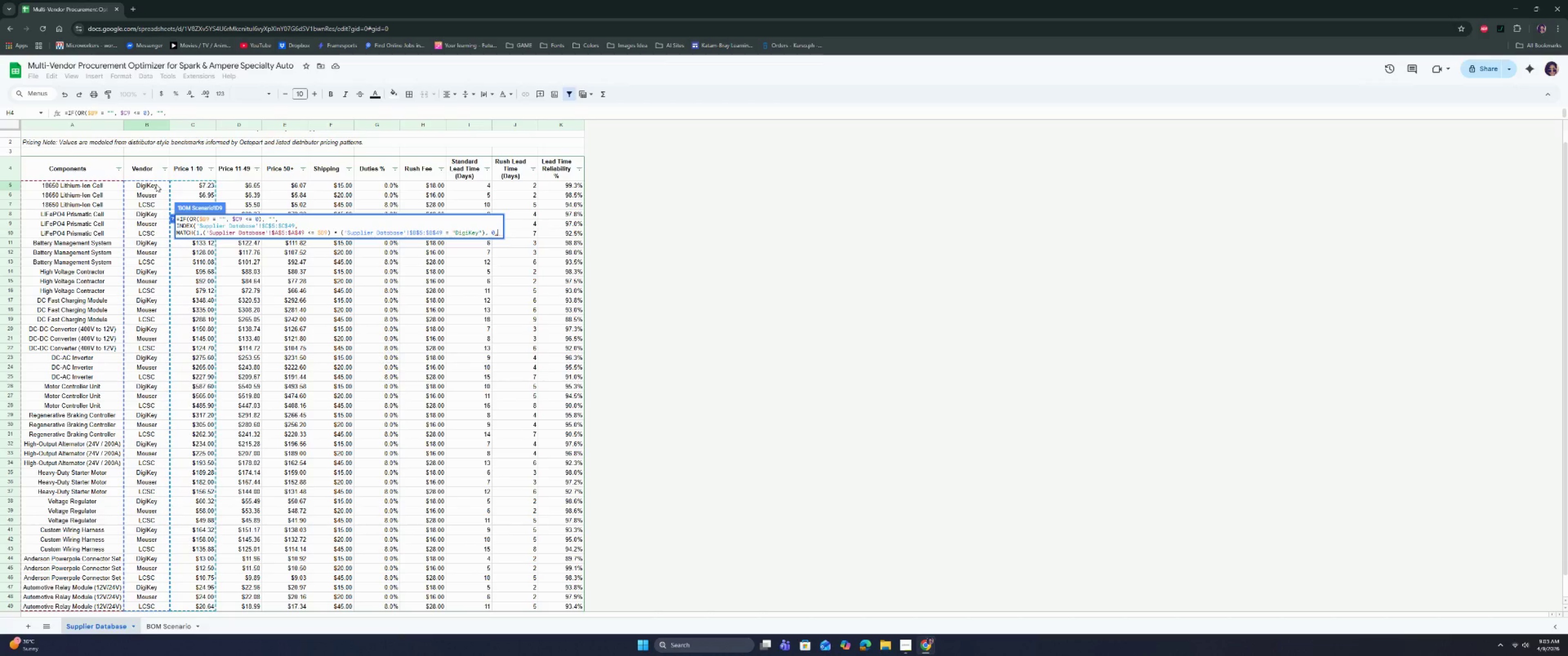 
wait(8.2)
 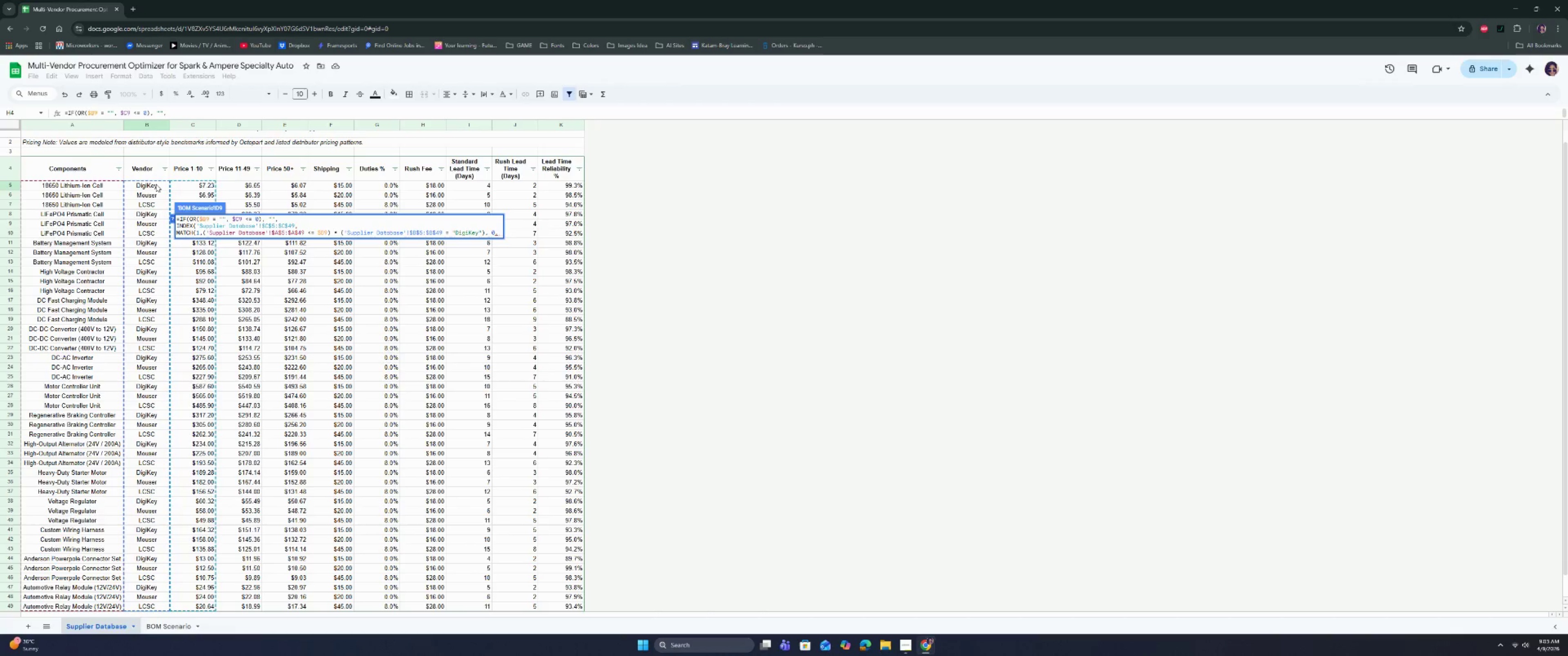 
key(ArrowLeft)
 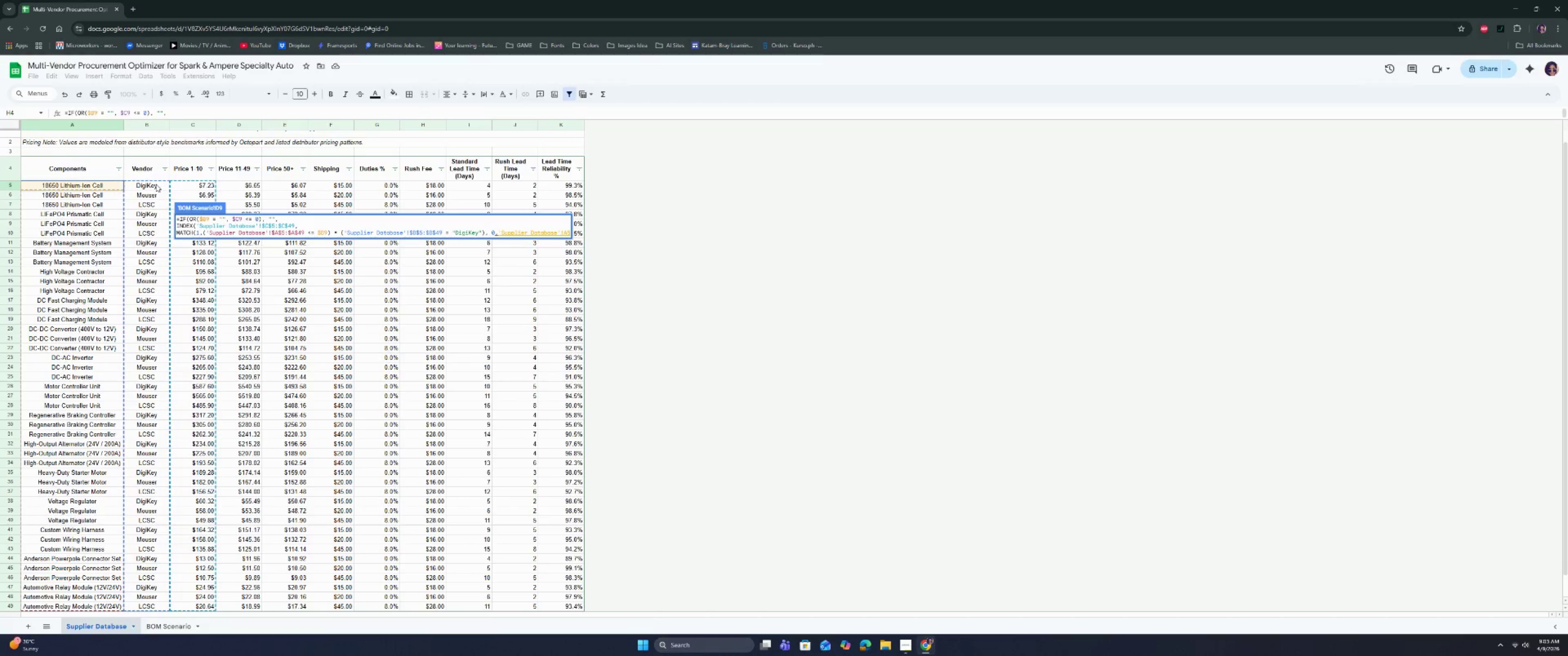 
key(ArrowLeft)
 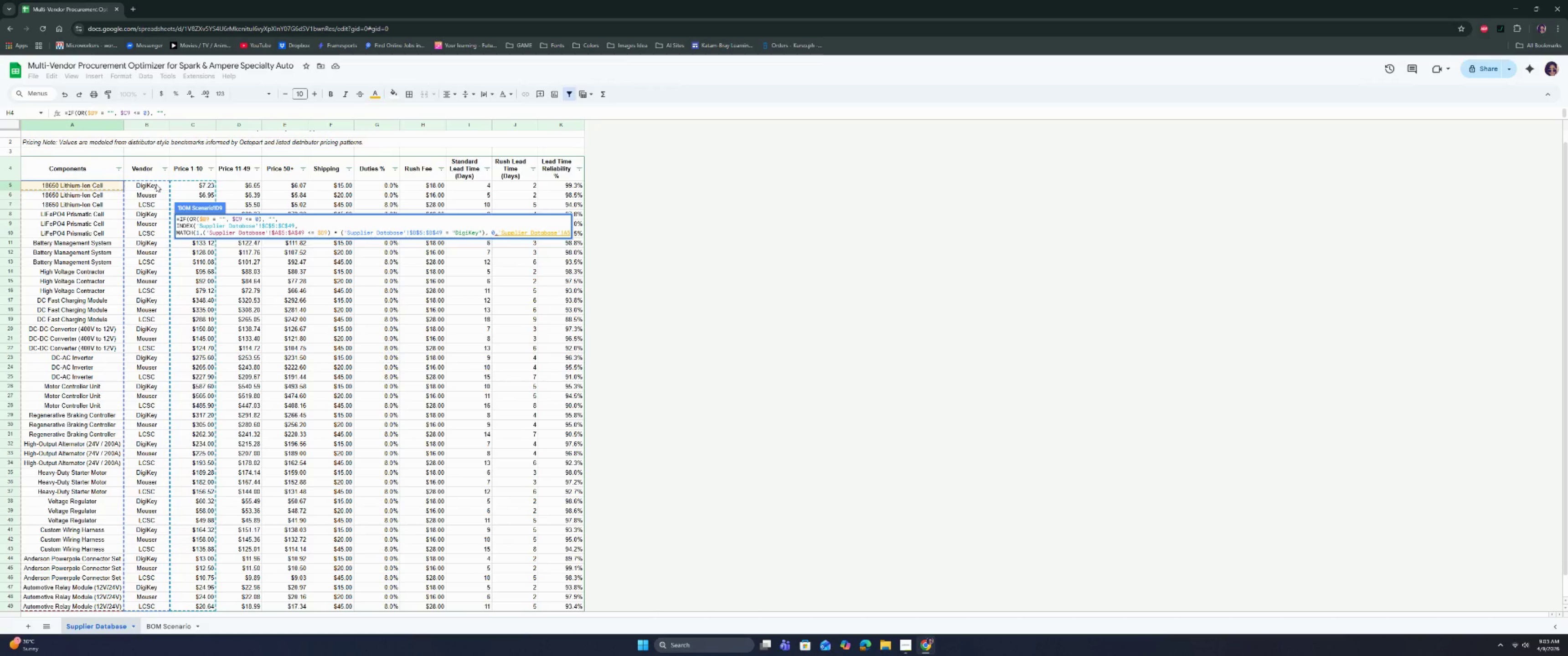 
key(Backspace)
 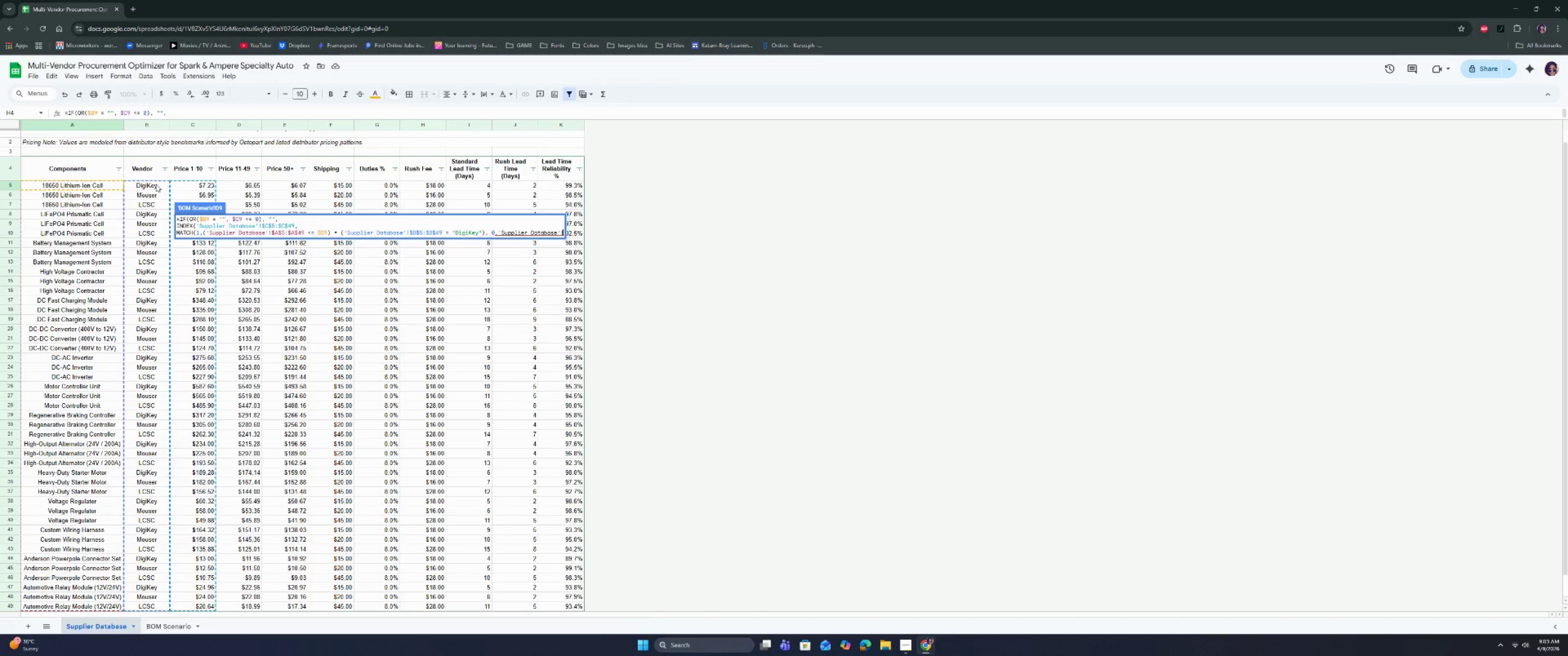 
key(Backspace)
 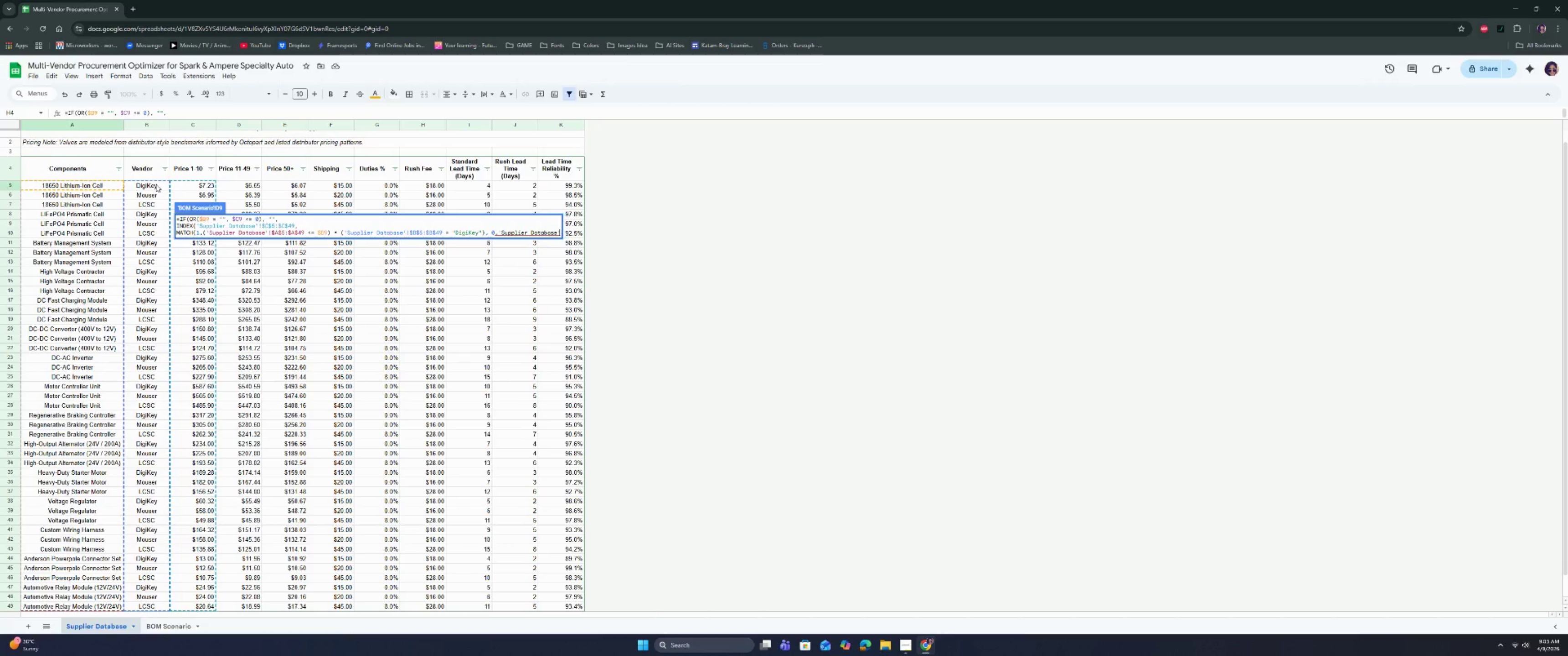 
key(Backspace)
 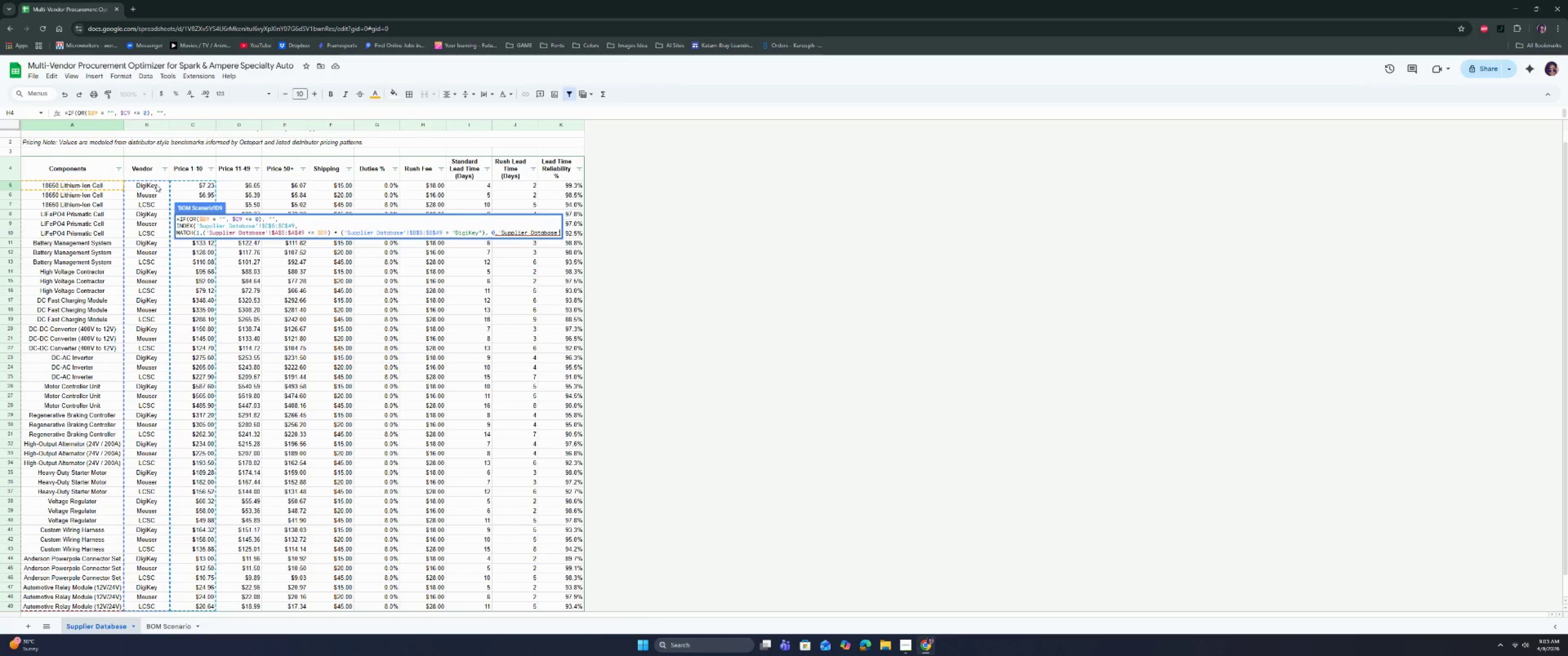 
key(Backspace)
 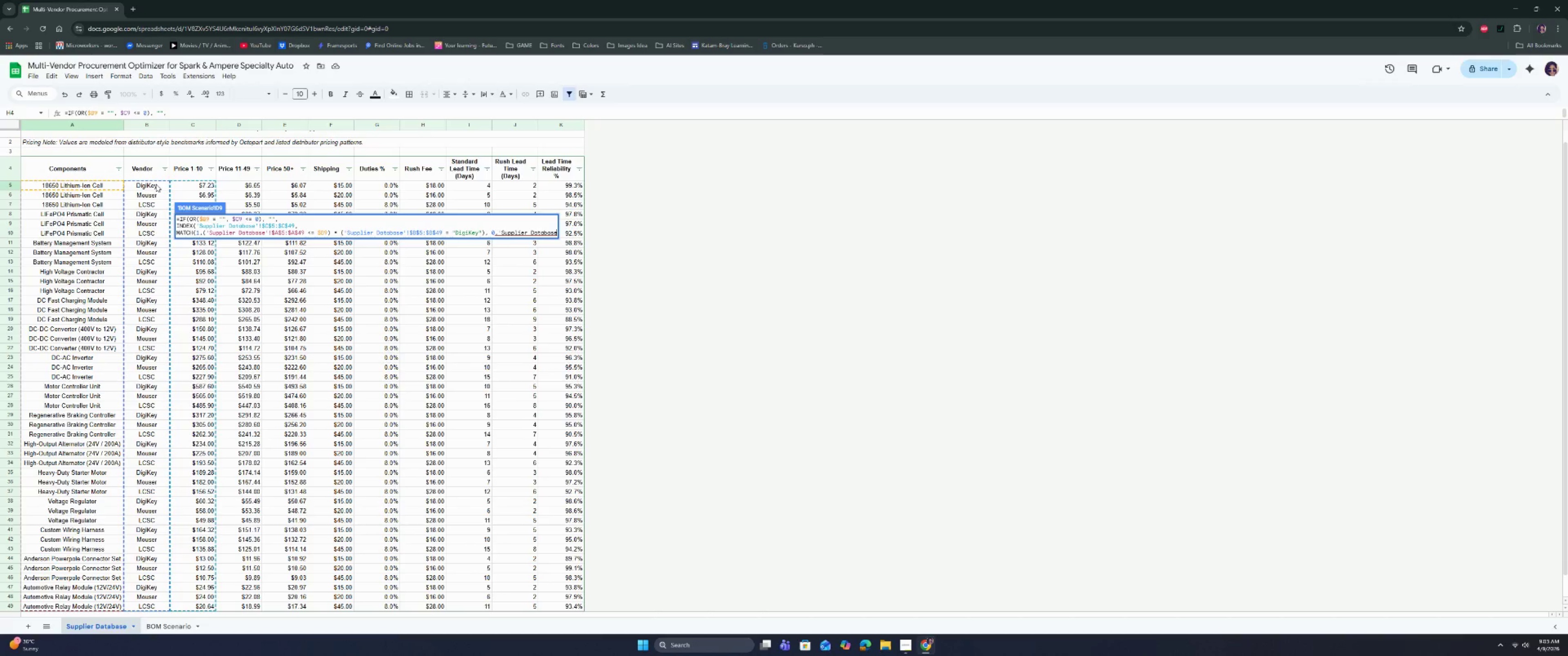 
key(Backspace)
 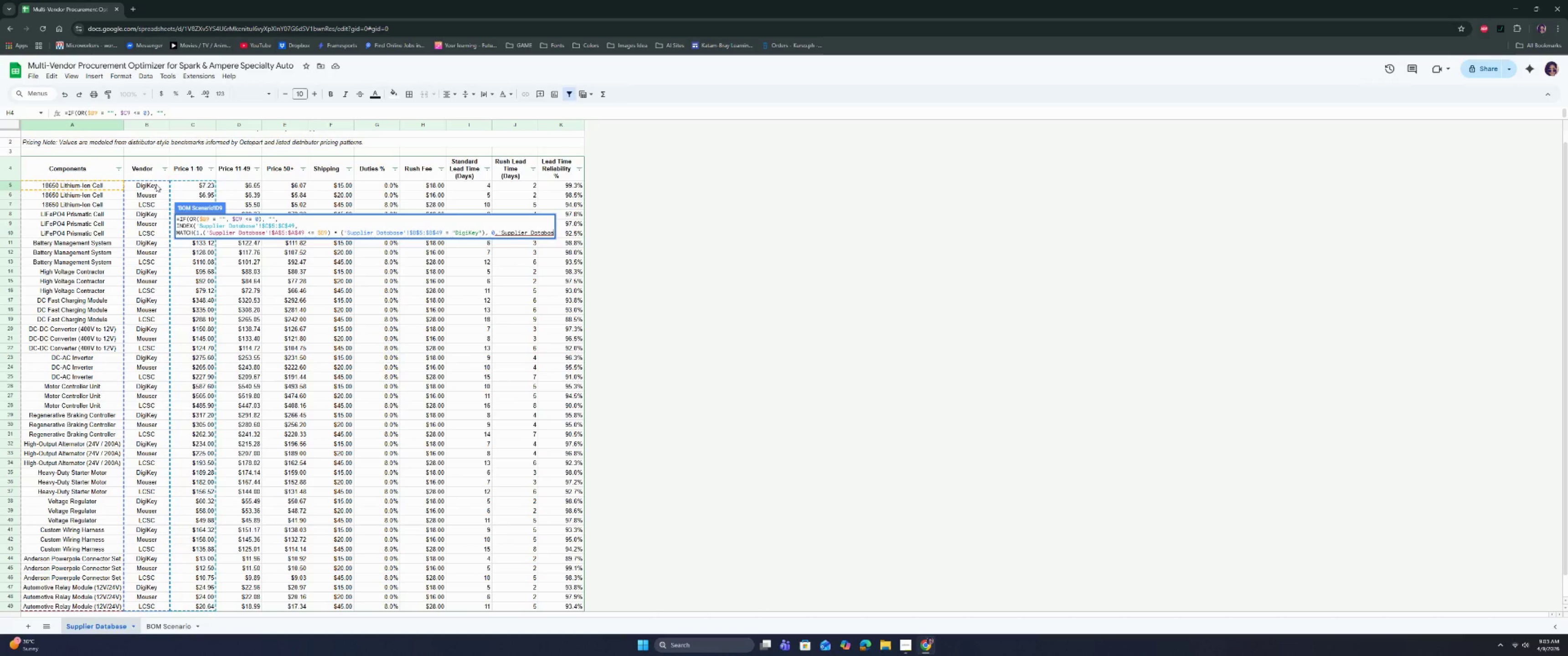 
key(Backspace)
 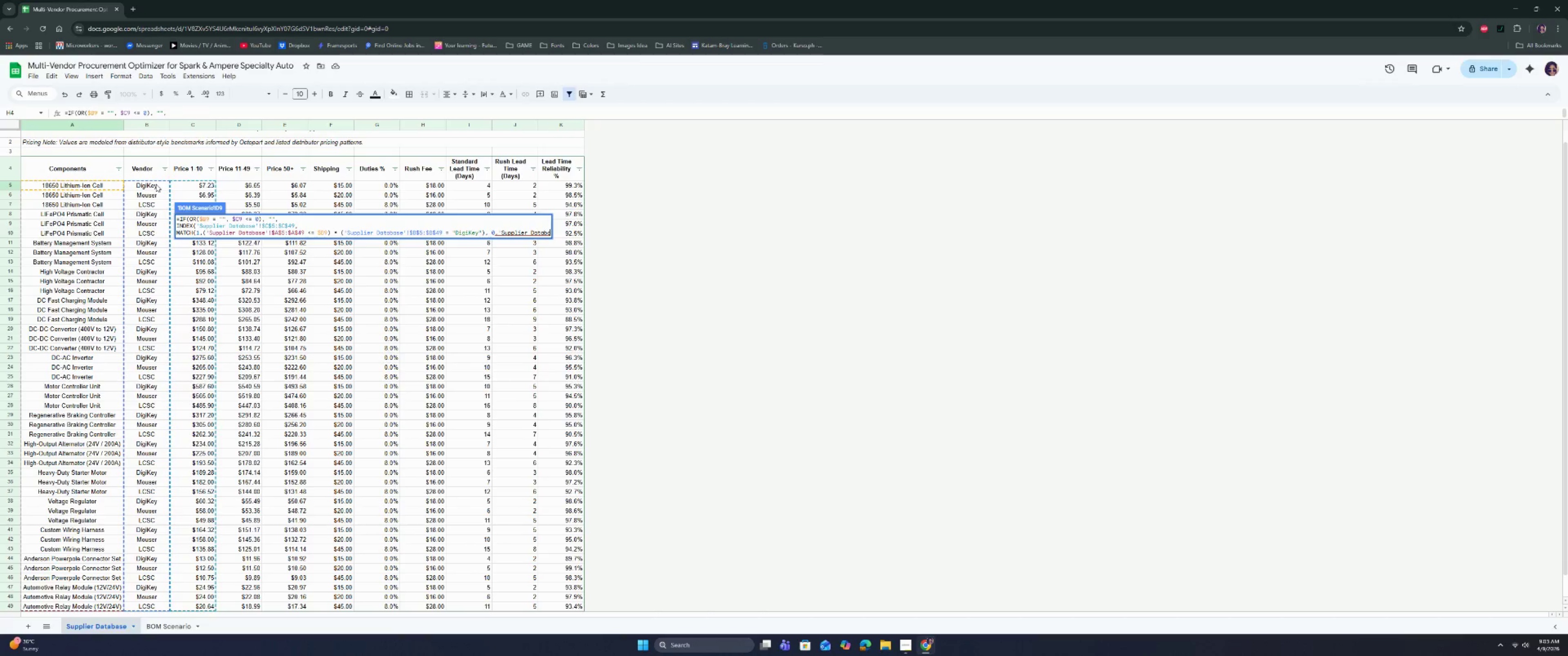 
key(Backspace)
 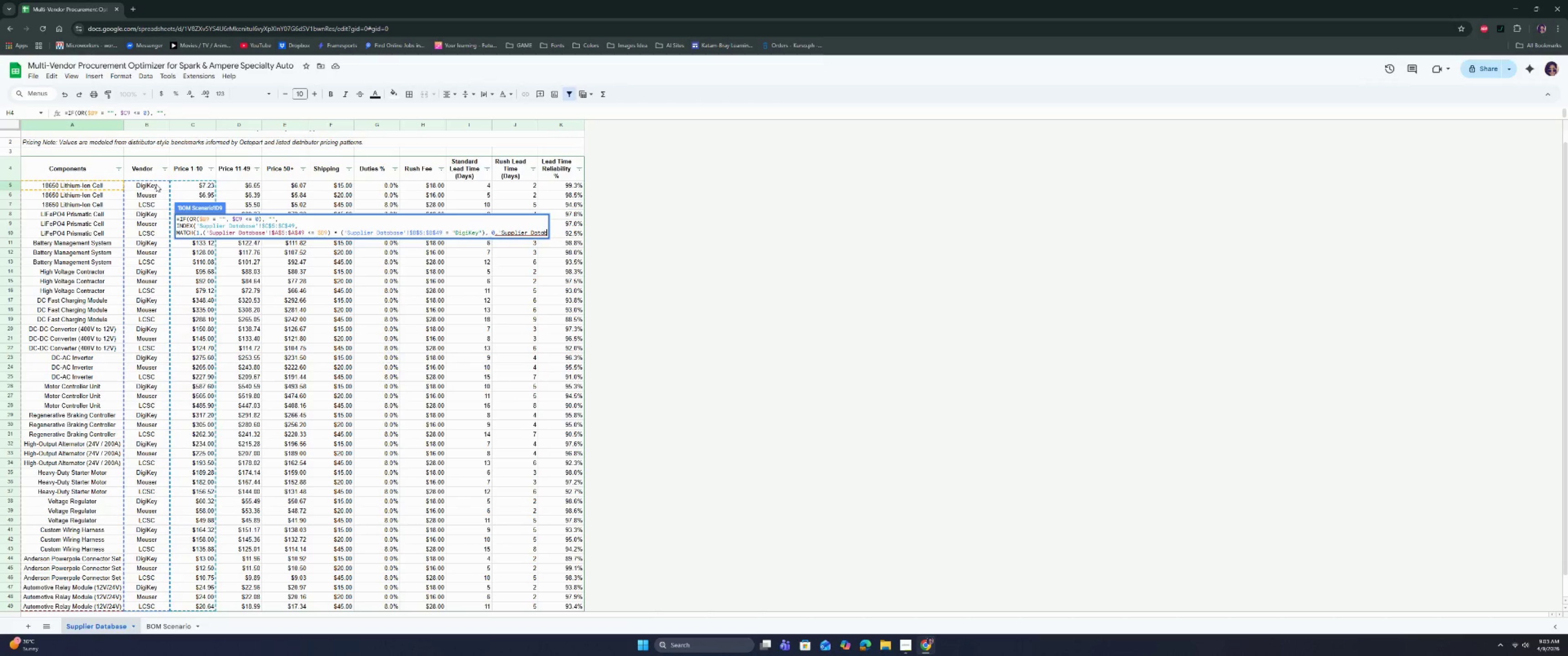 
key(Backspace)
 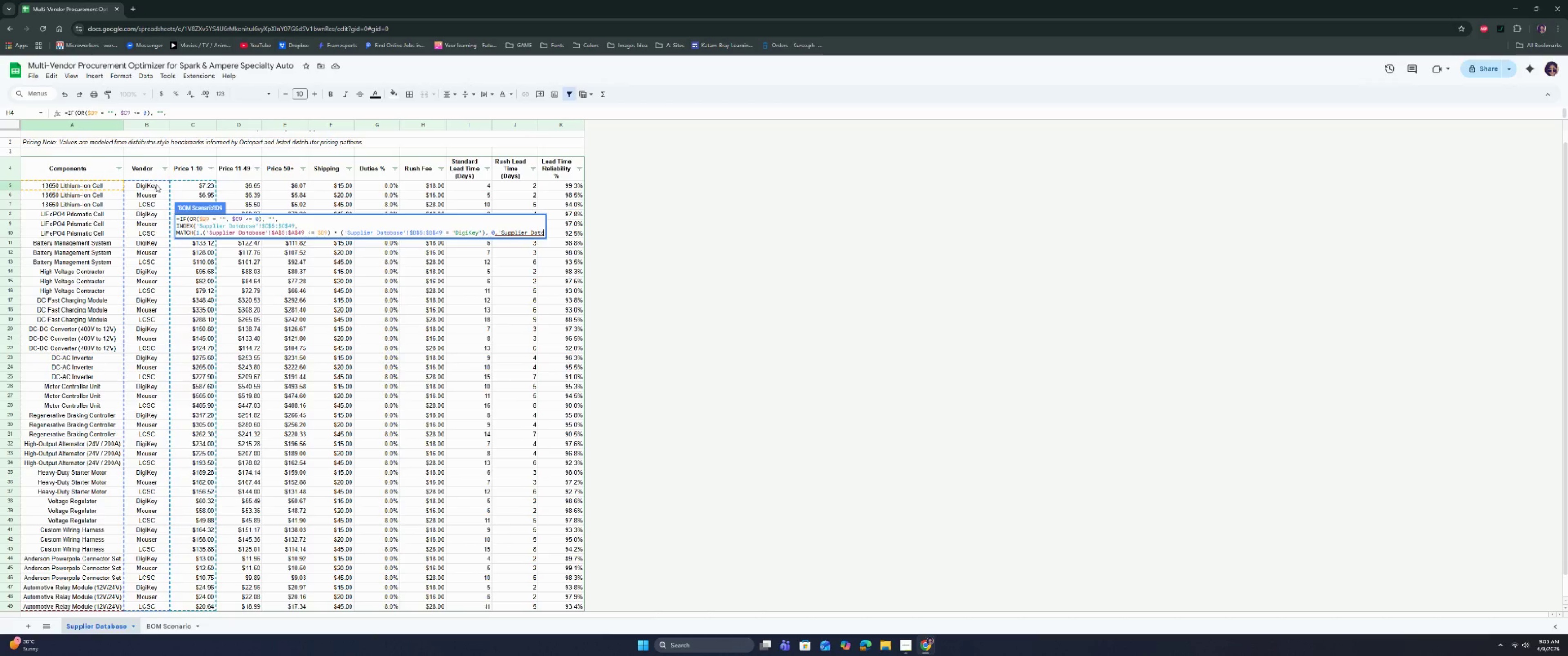 
key(Backspace)
 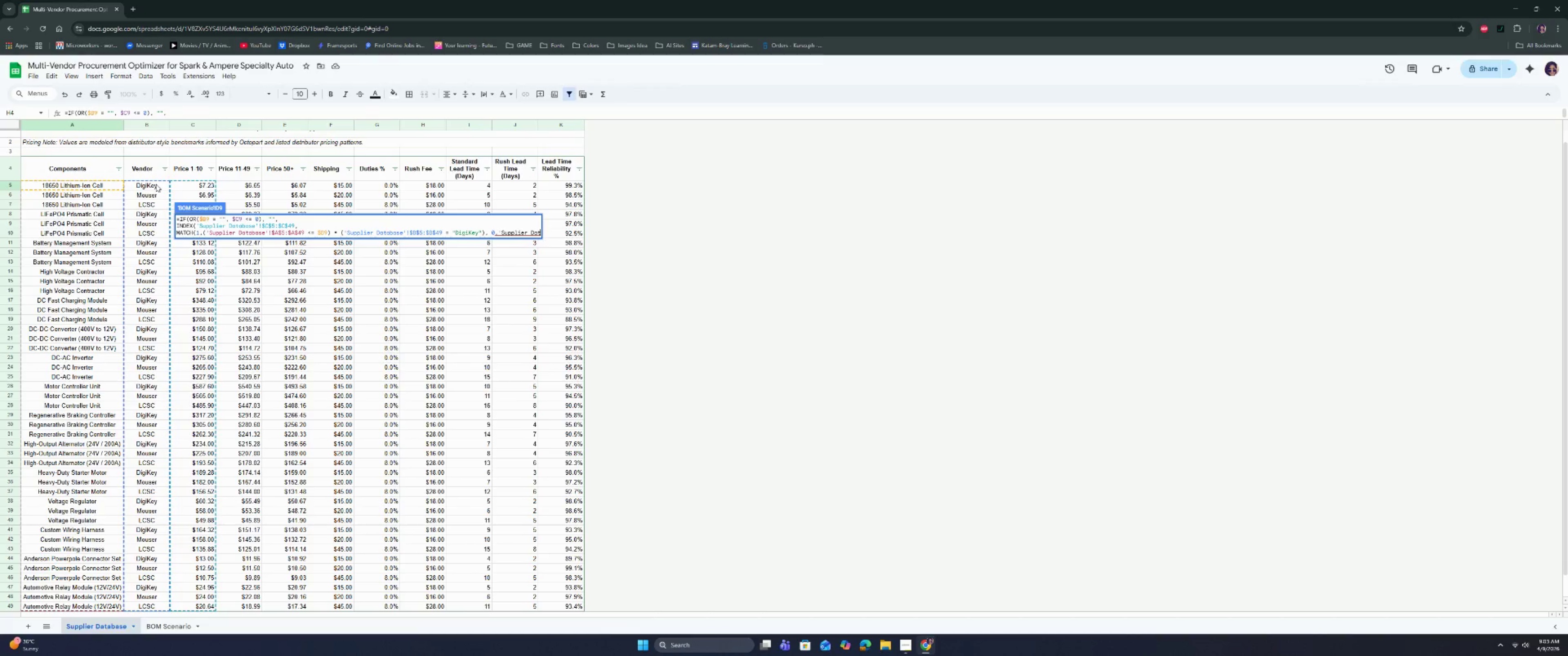 
hold_key(key=Backspace, duration=0.84)
 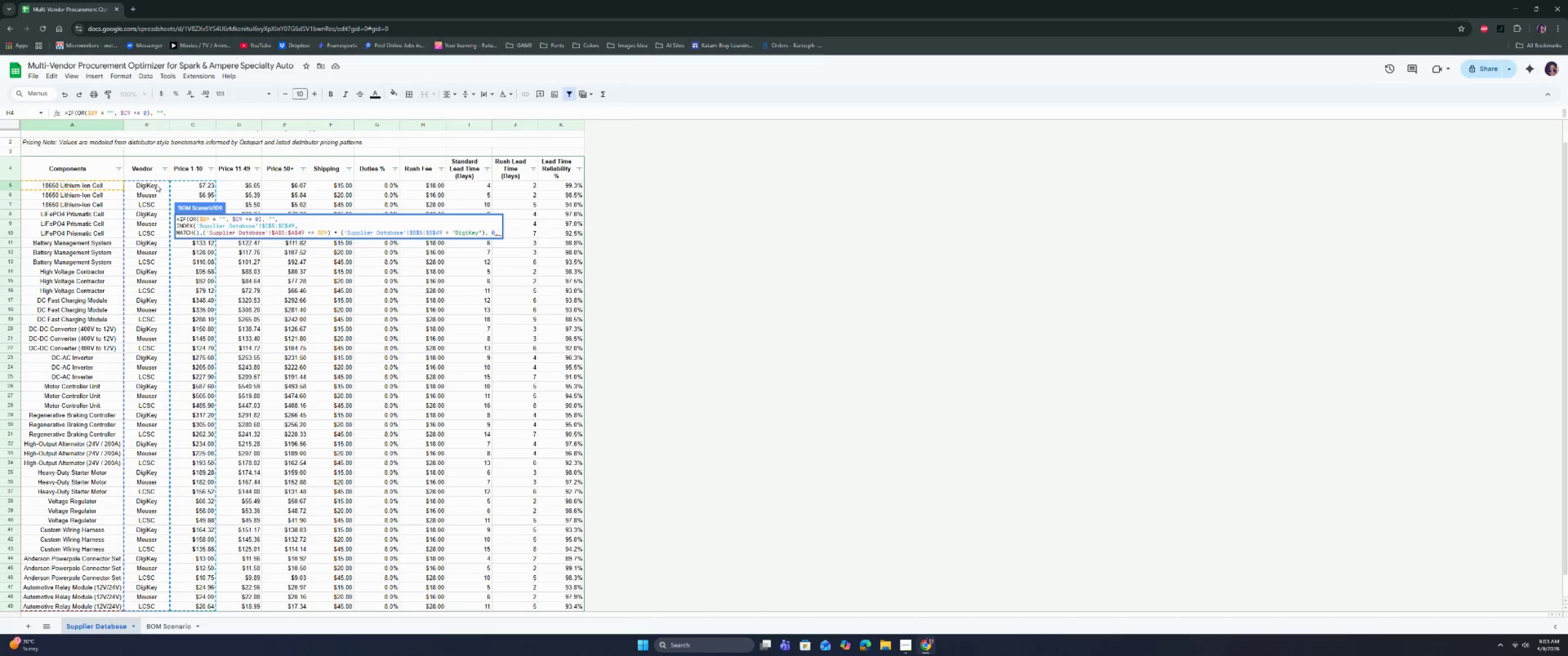 
key(Backspace)
 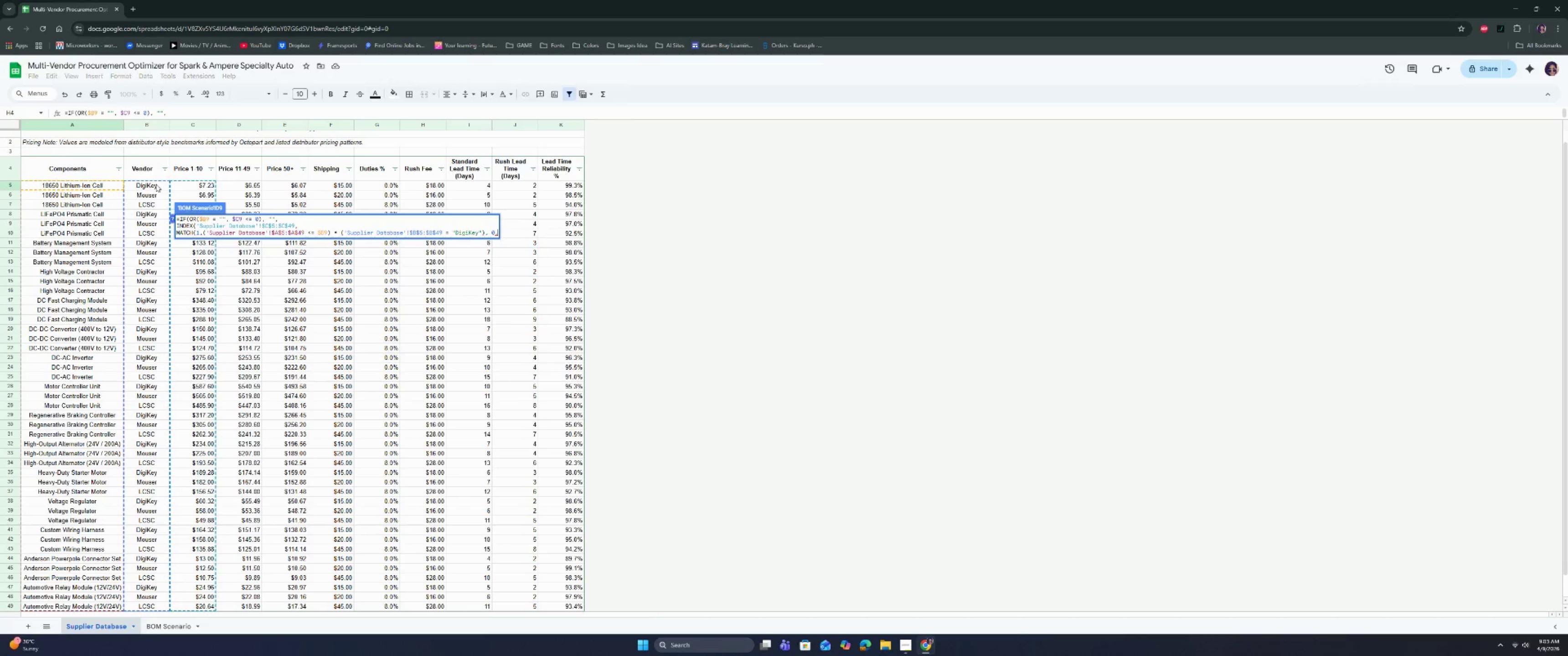 
key(Backspace)
 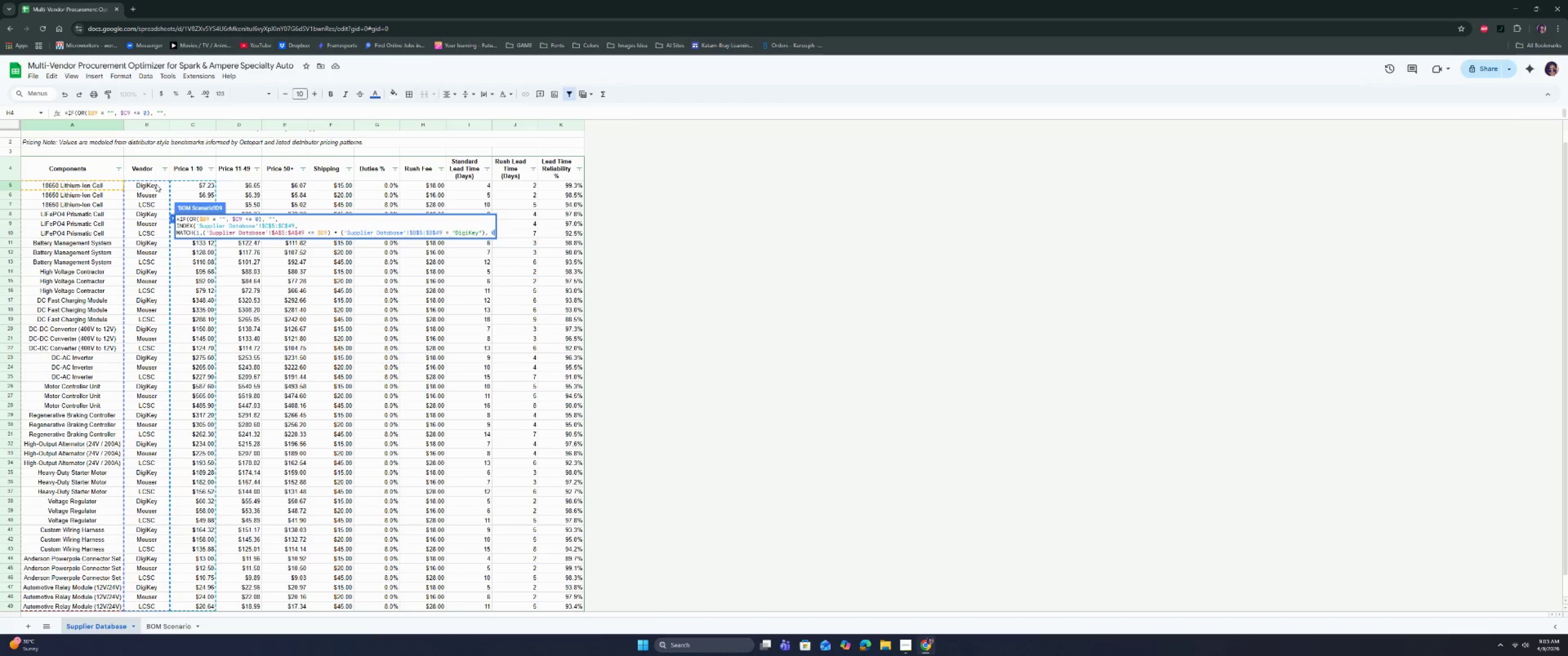 
key(Shift+0)
 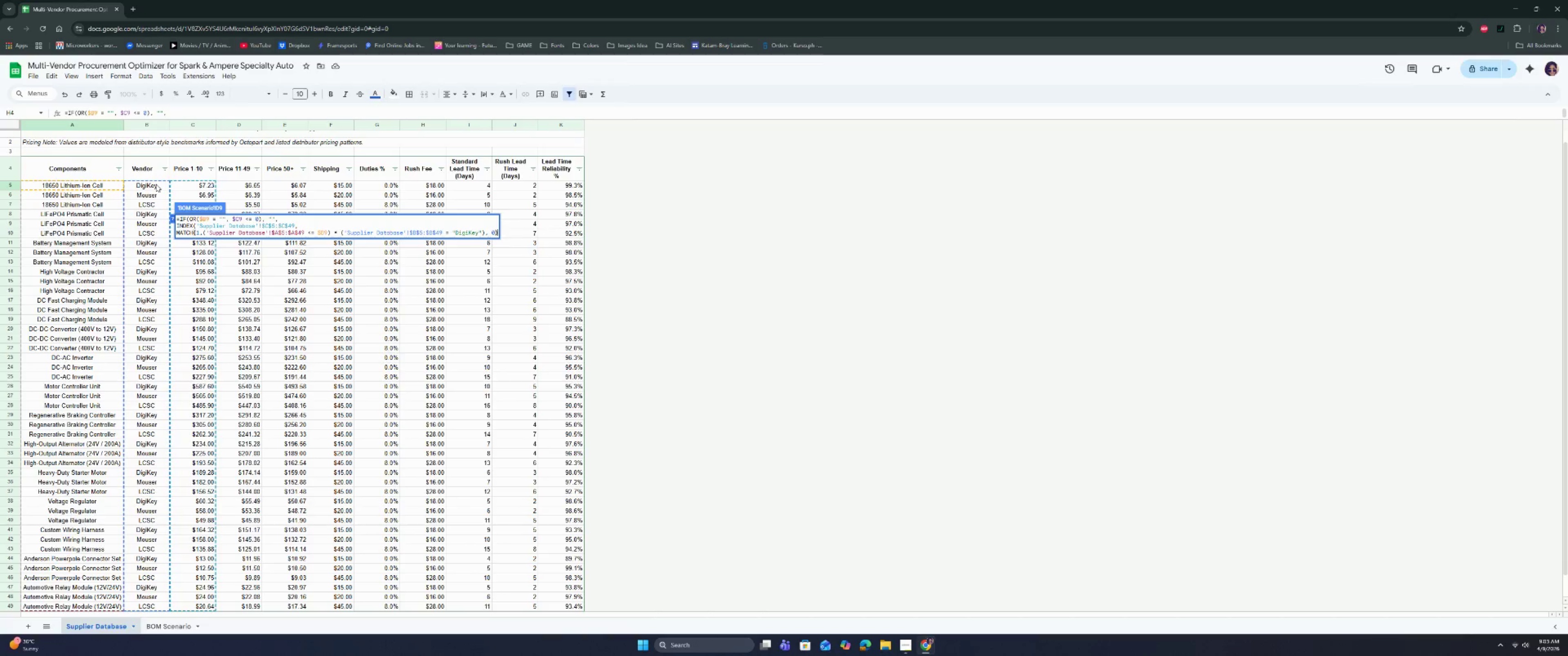 
key(Comma)
 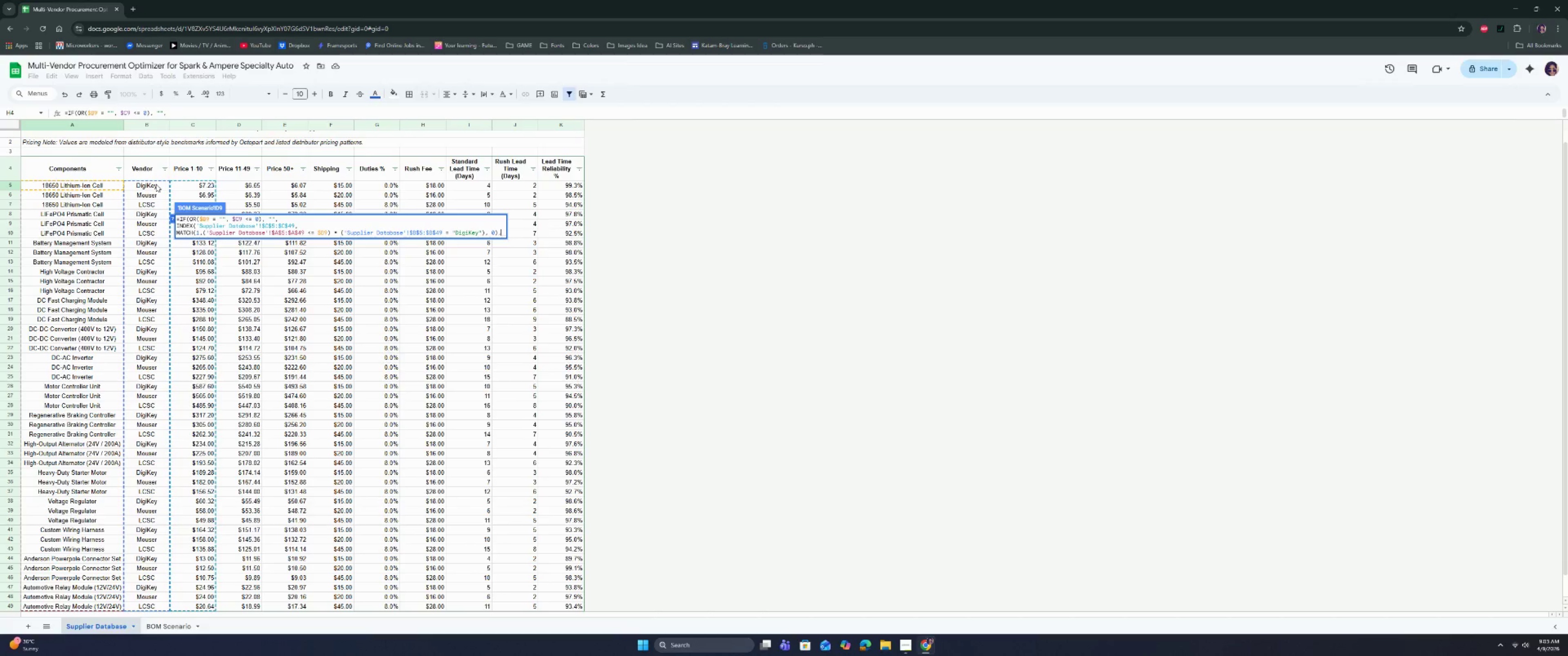 
key(Control+Enter)
 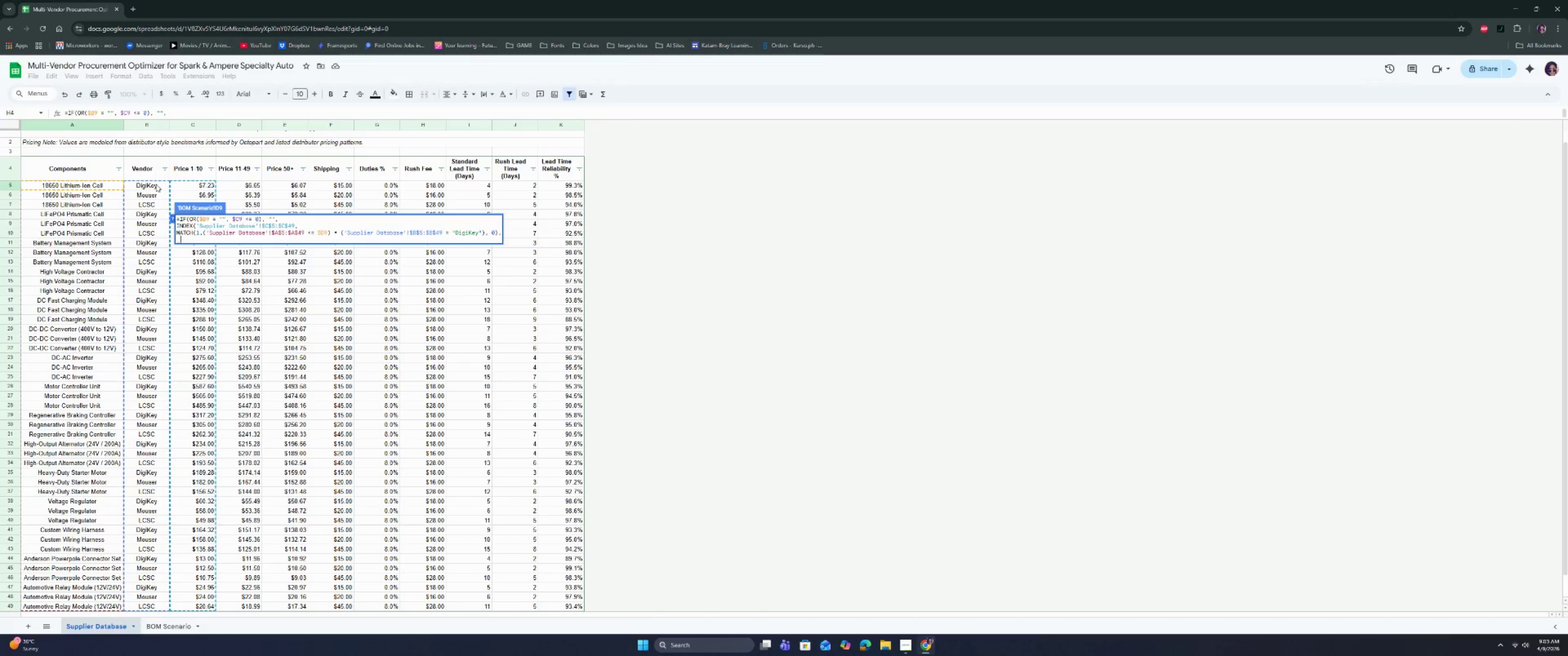 
key(1)
 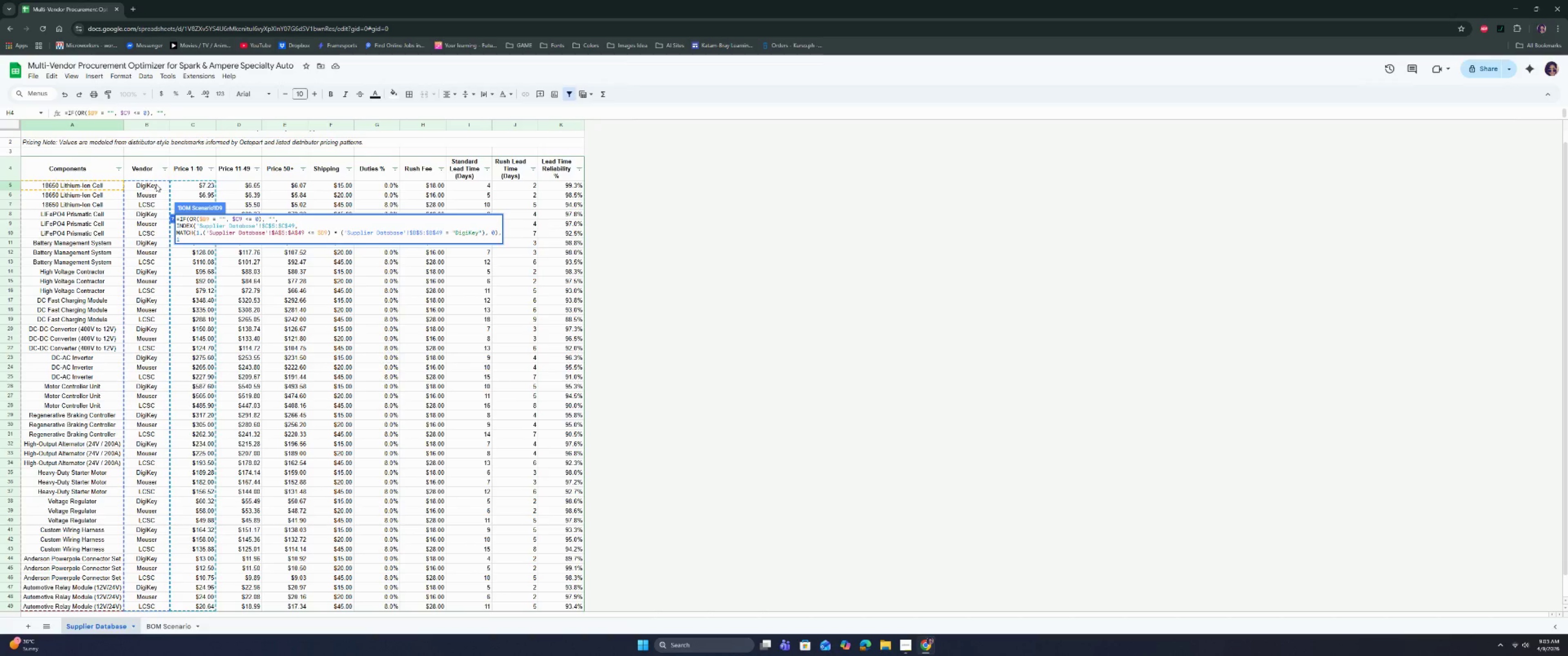 
key(Shift+Equal)
 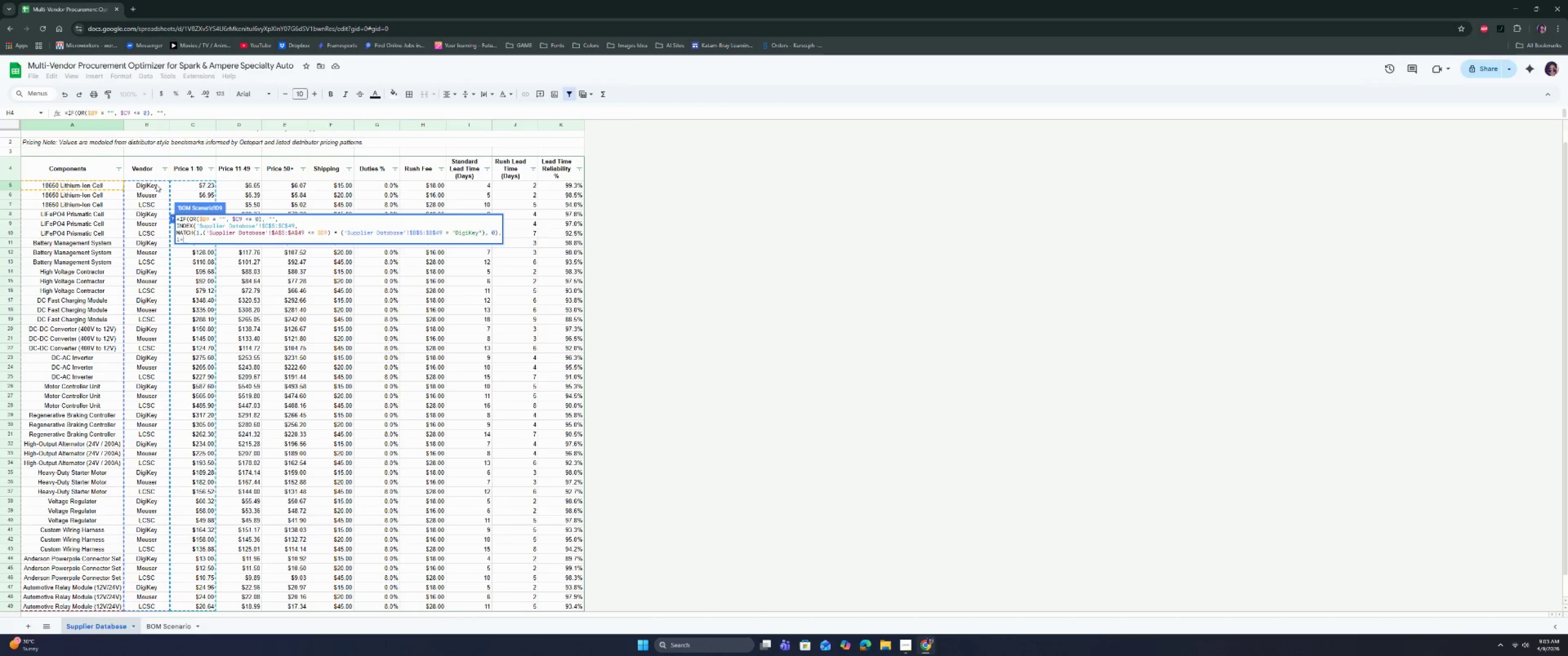 
key(Space)
 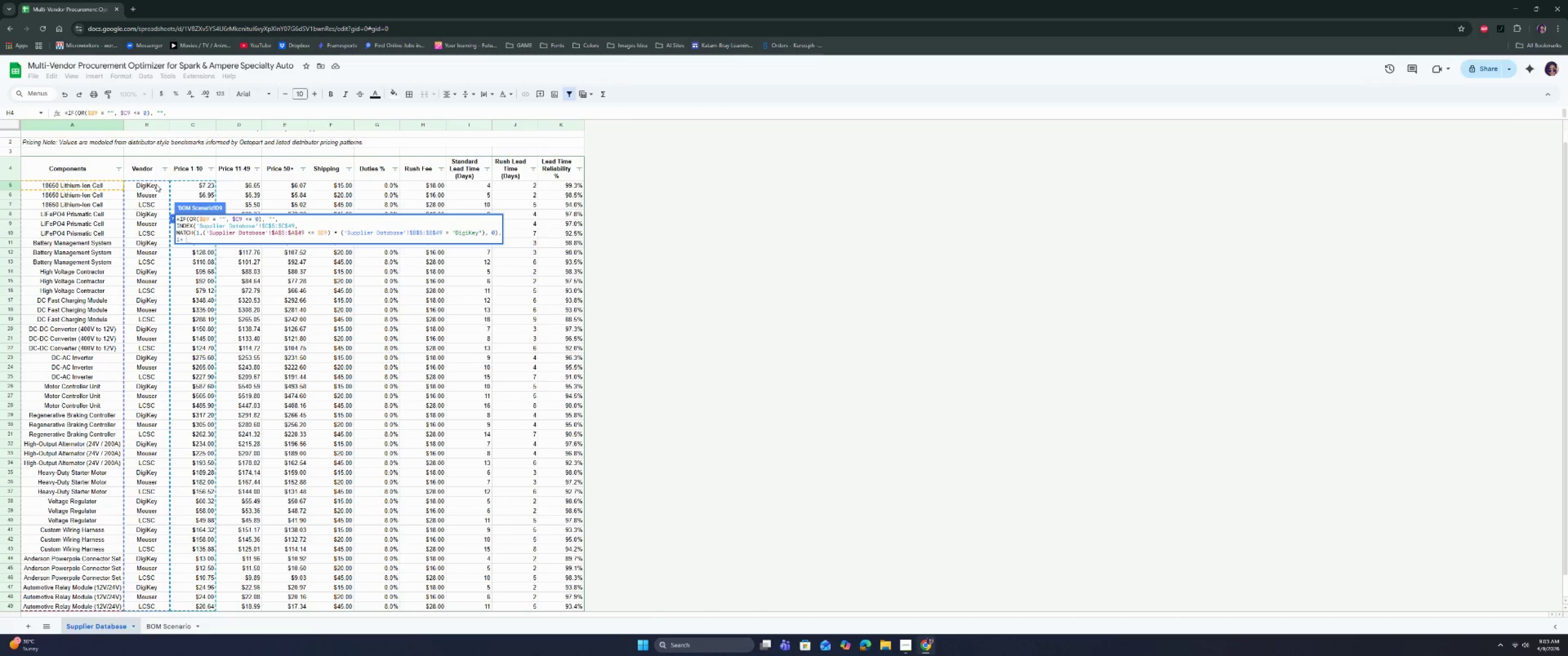 
key(Shift+9)
 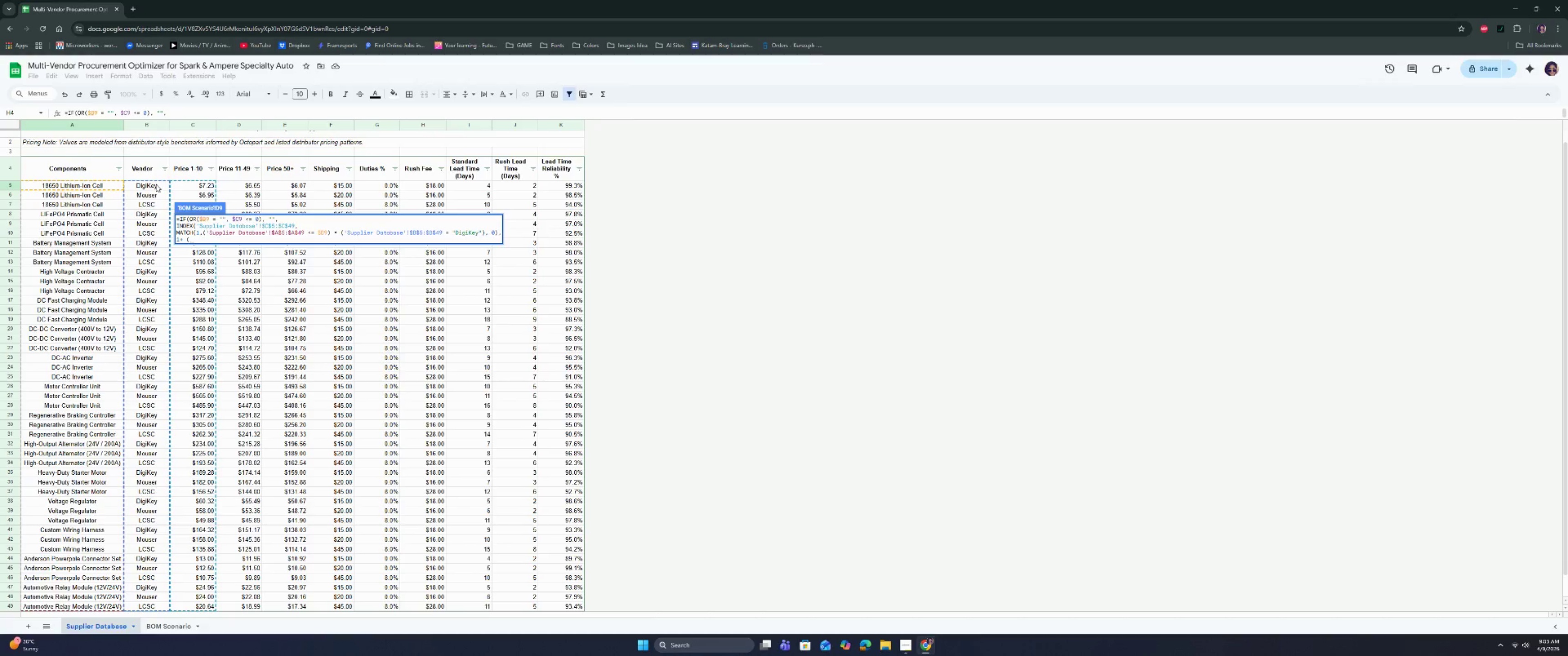 
wait(6.76)
 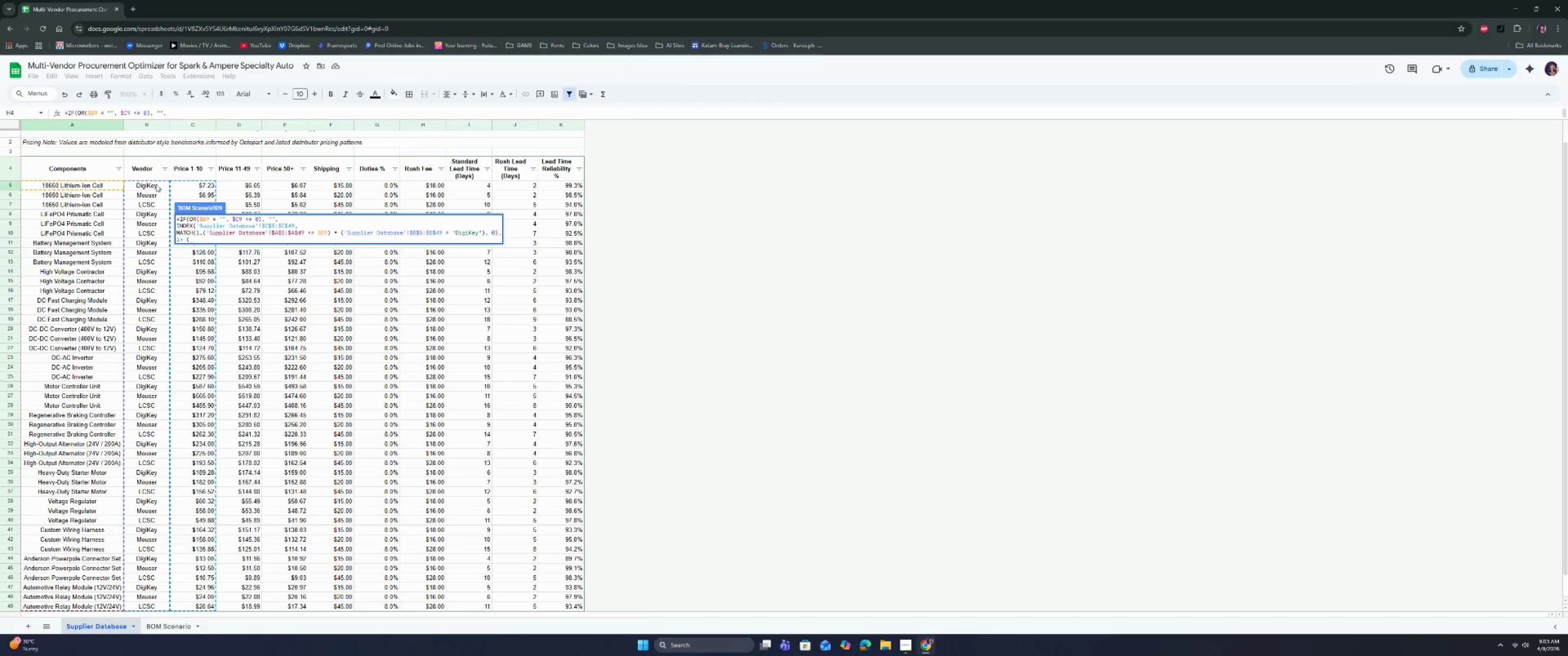 
type($c)
key(Backspace)
type(C9 > 10) + ()
 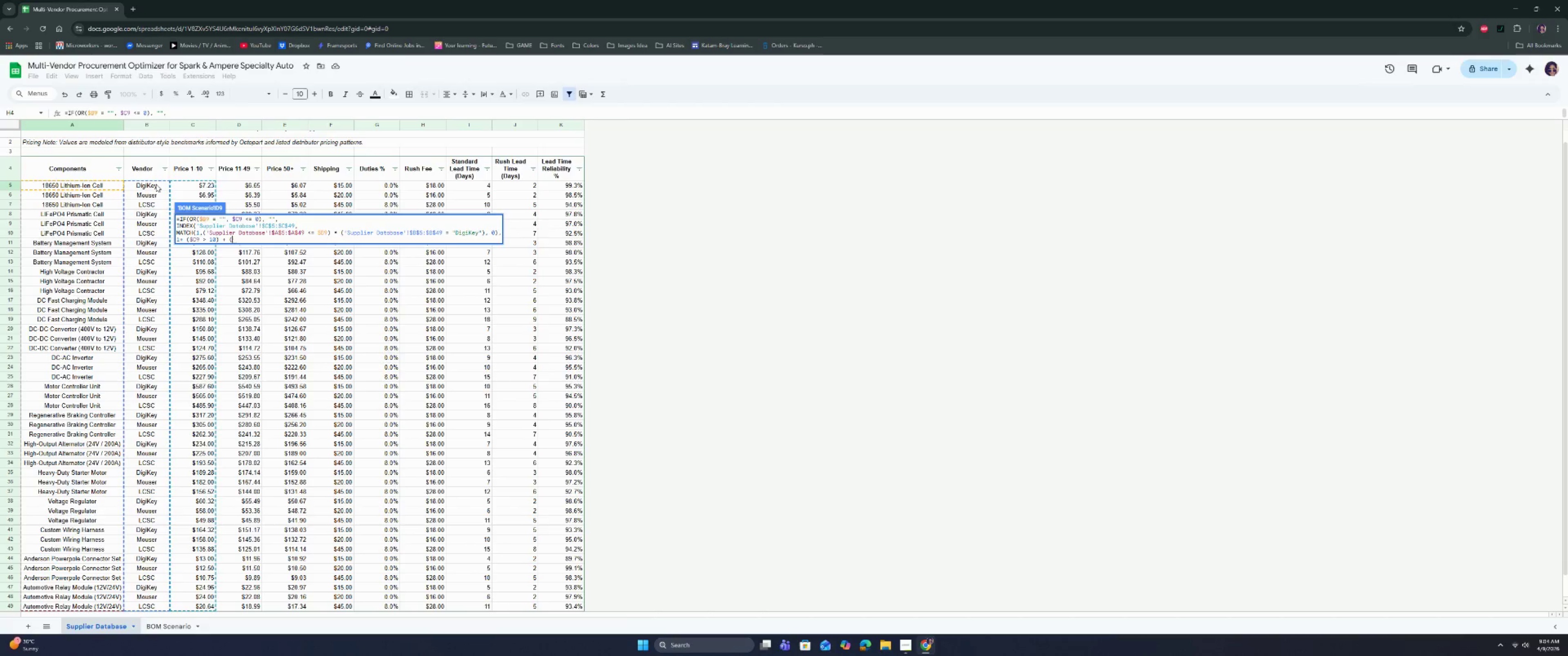 
wait(6.43)
 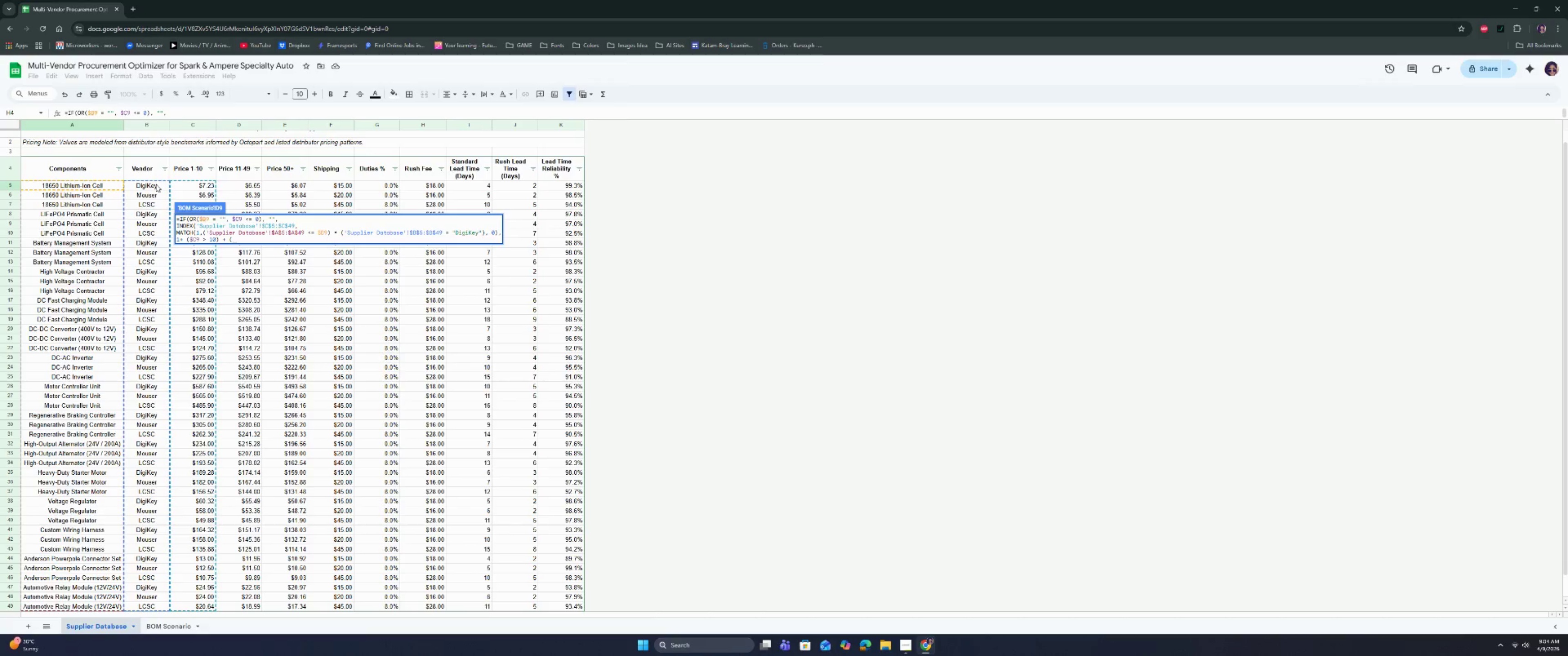 
type($C9 > )
 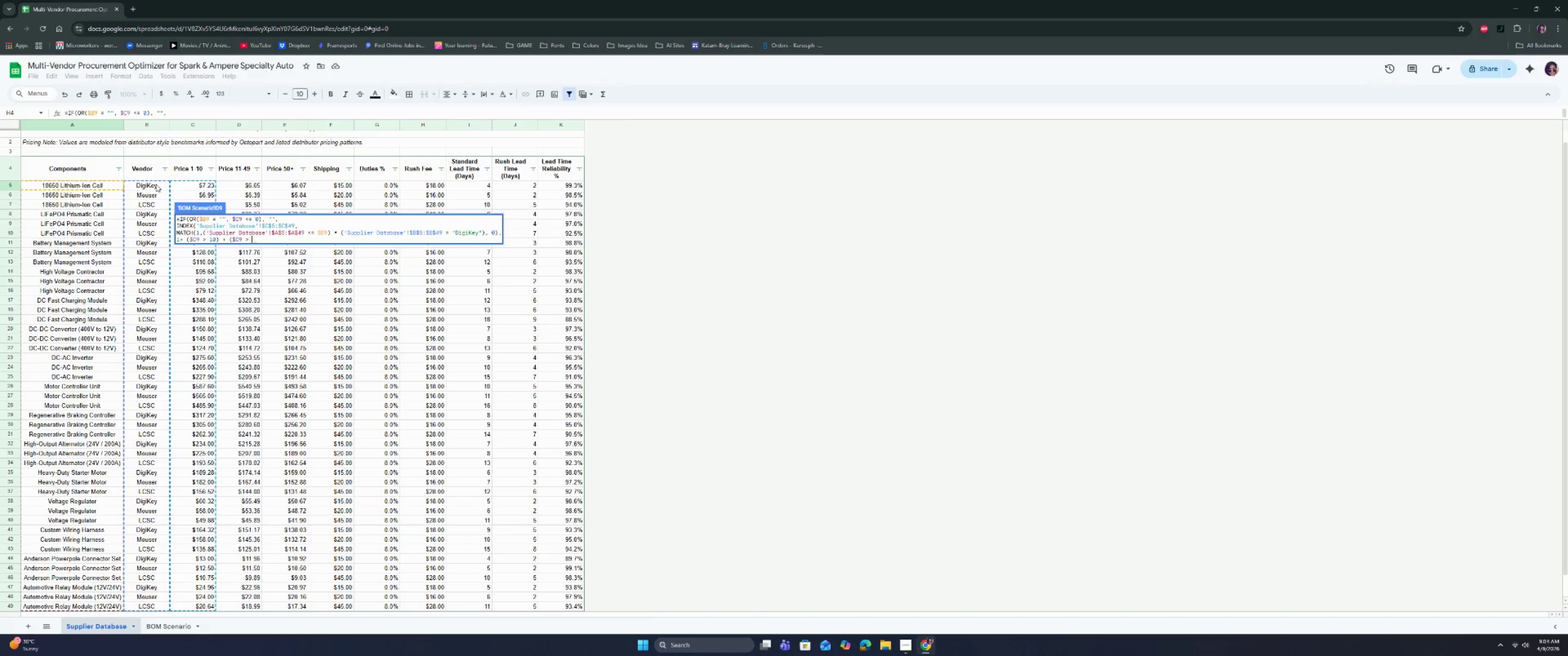 
type(49))))
 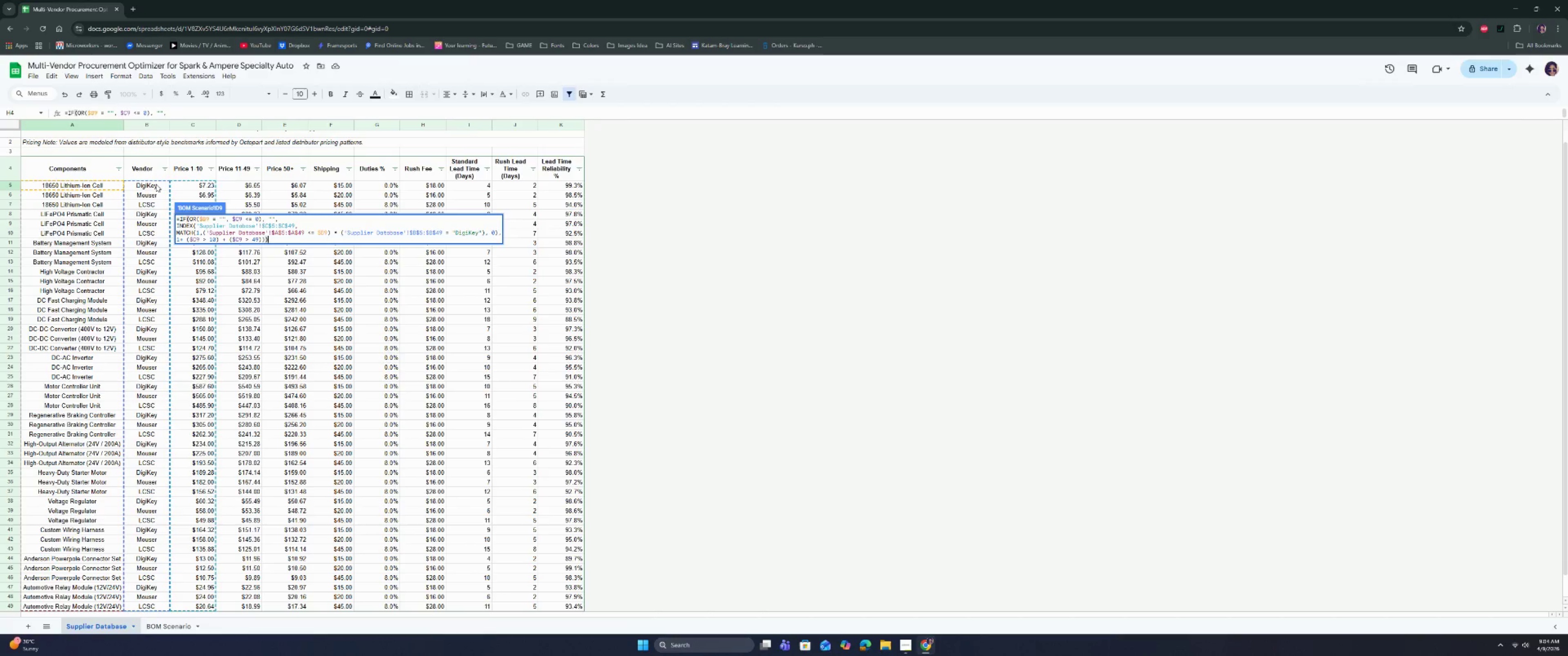 
key(Enter)
 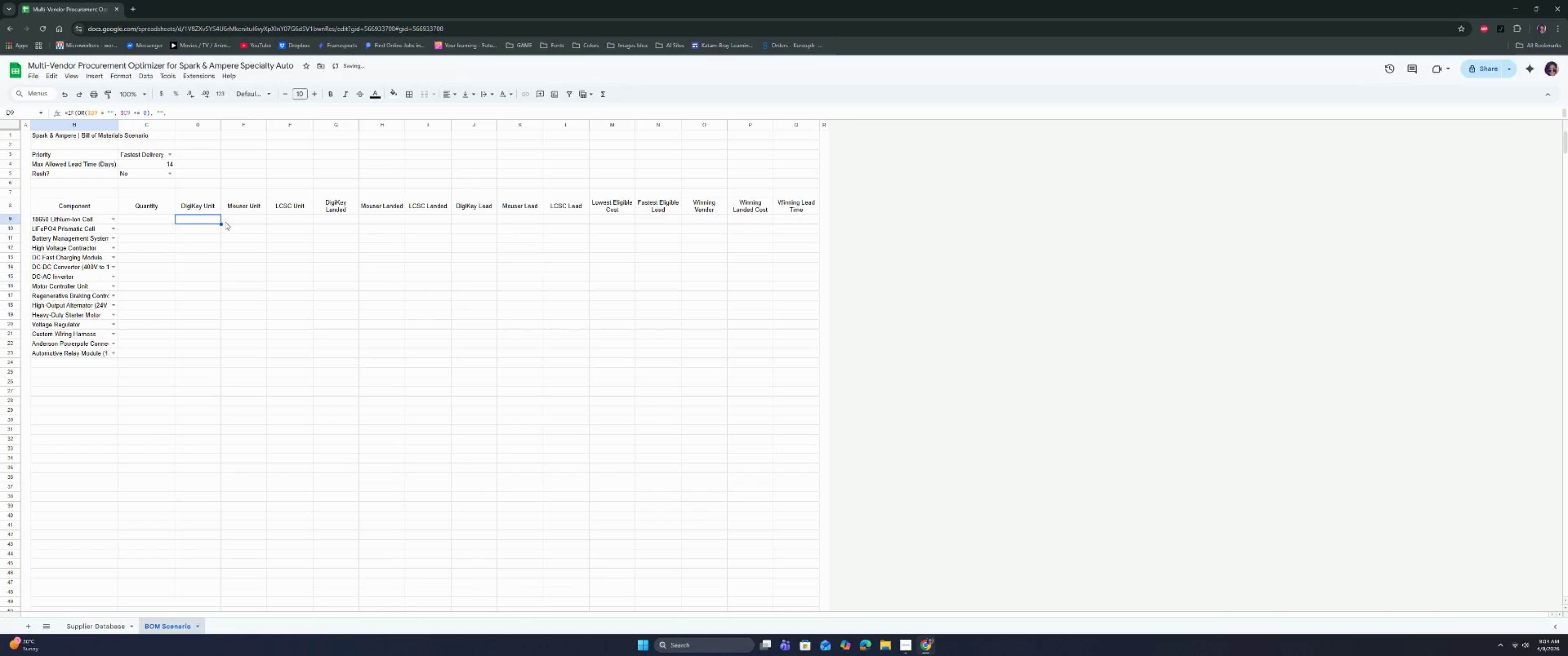 
left_click_drag(start_coordinate=[222, 224], to_coordinate=[206, 354])
 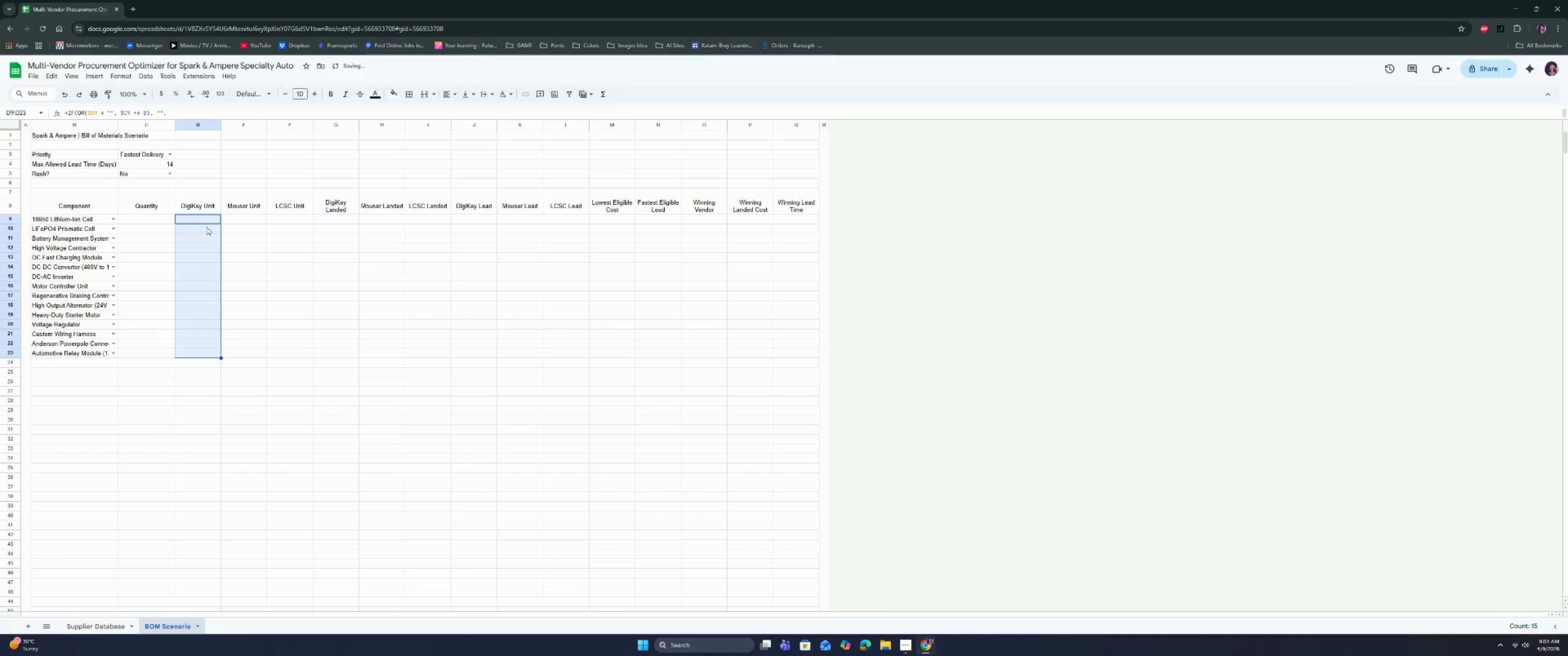 
left_click([202, 219])
 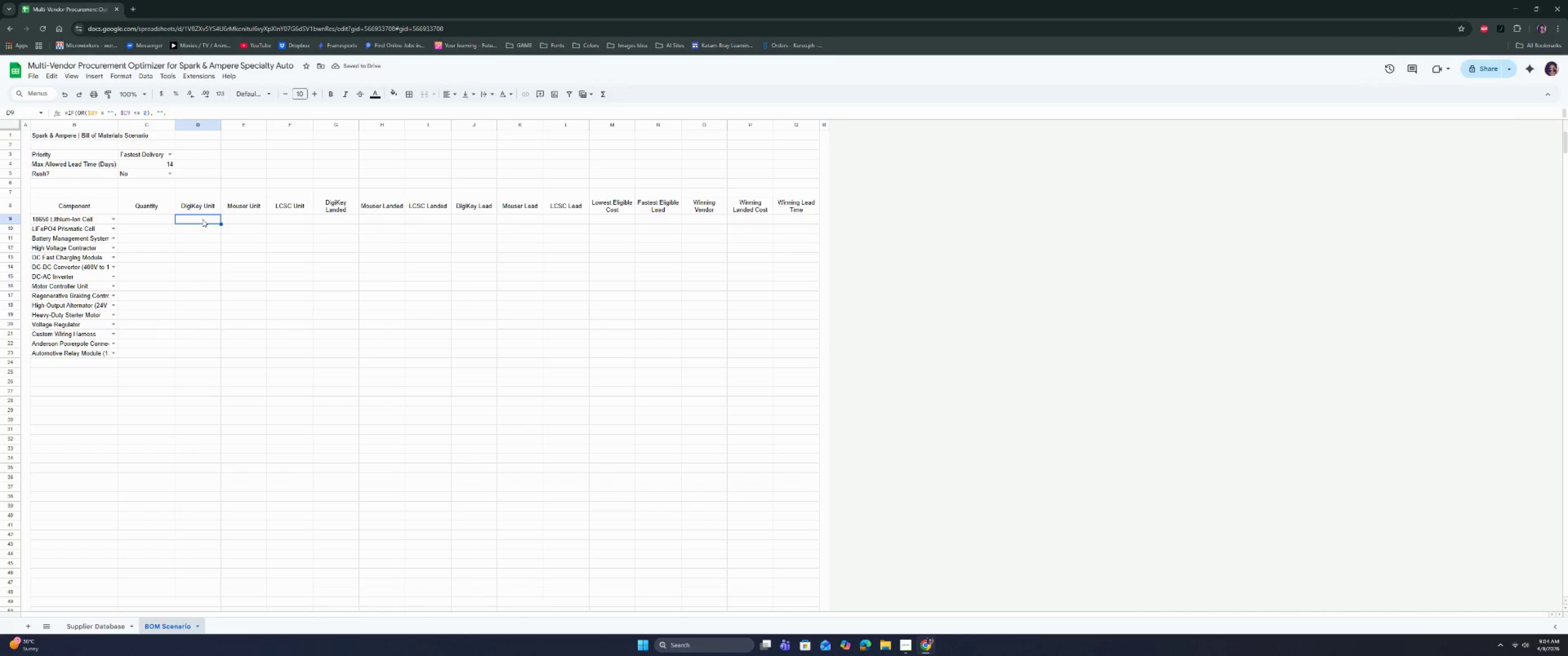 
double_click([202, 219])
 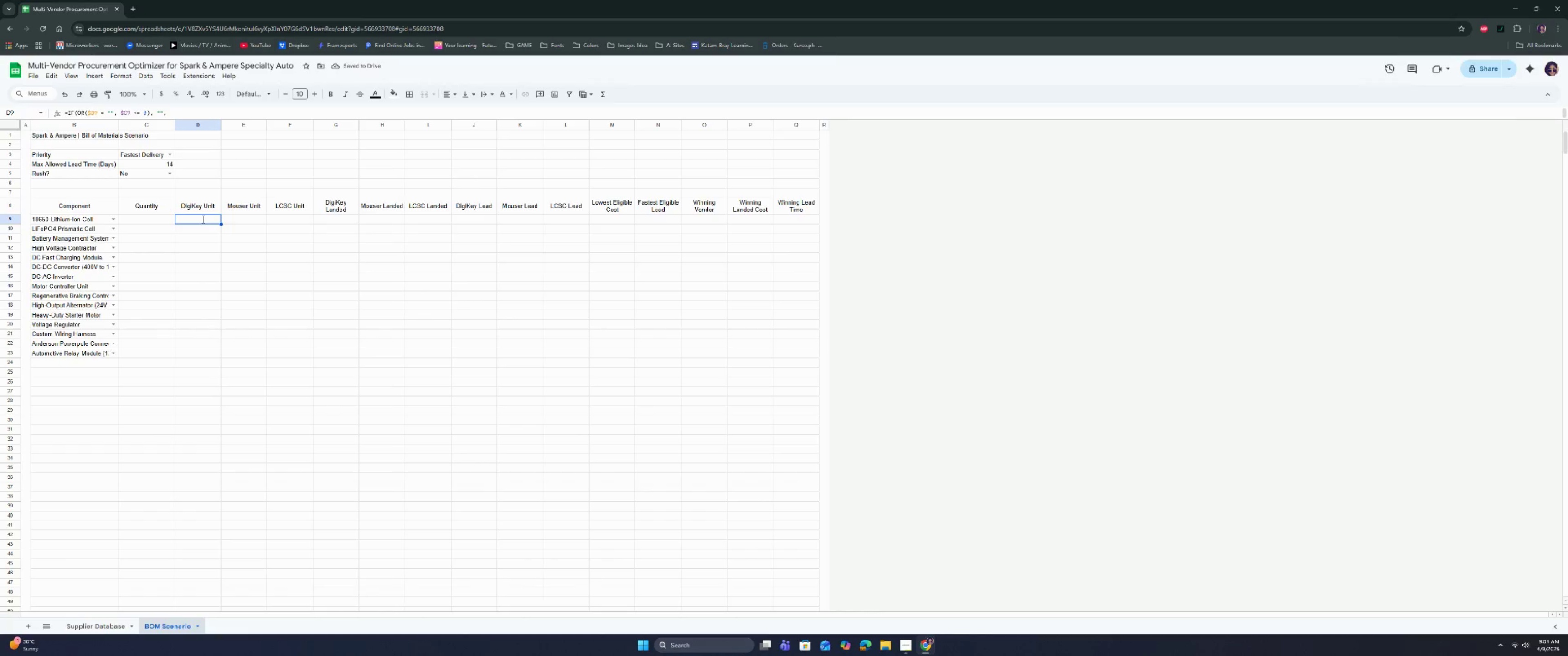 
triple_click([202, 219])
 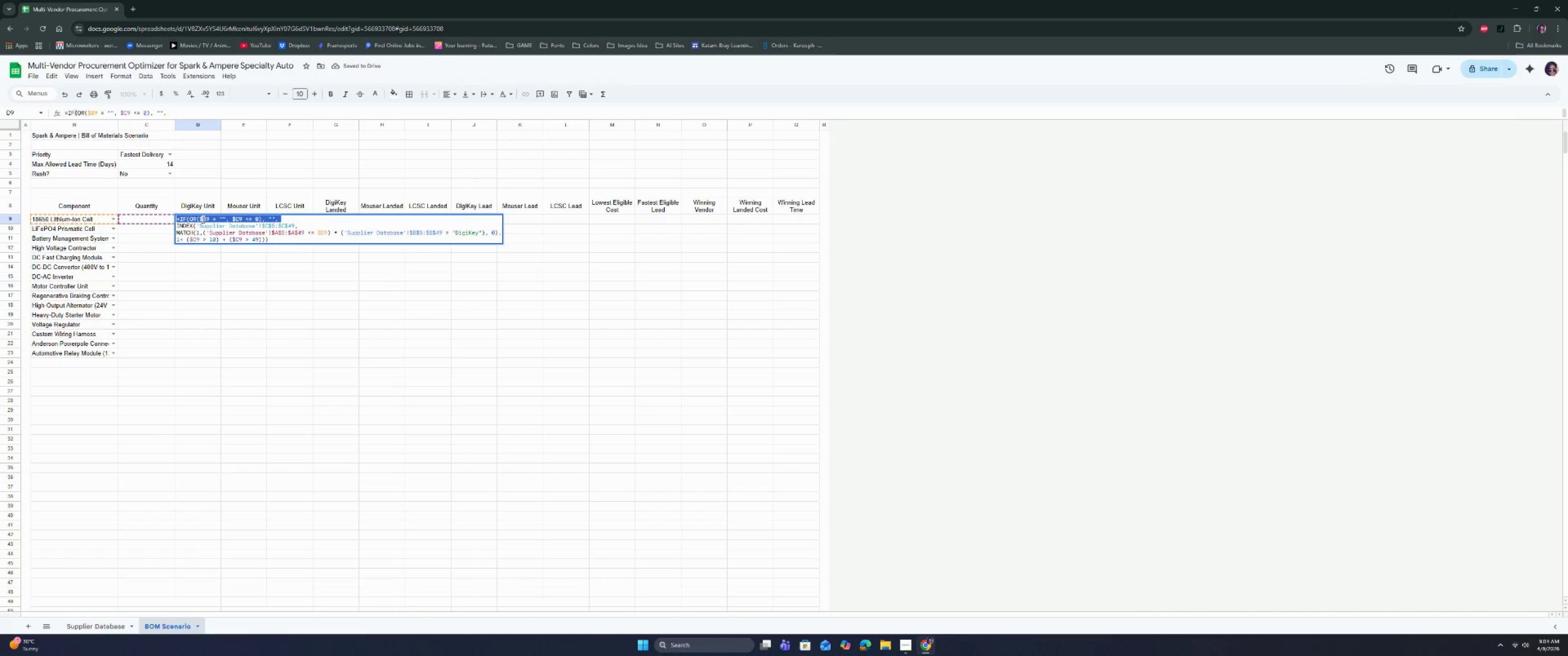 
key(Control+A)
 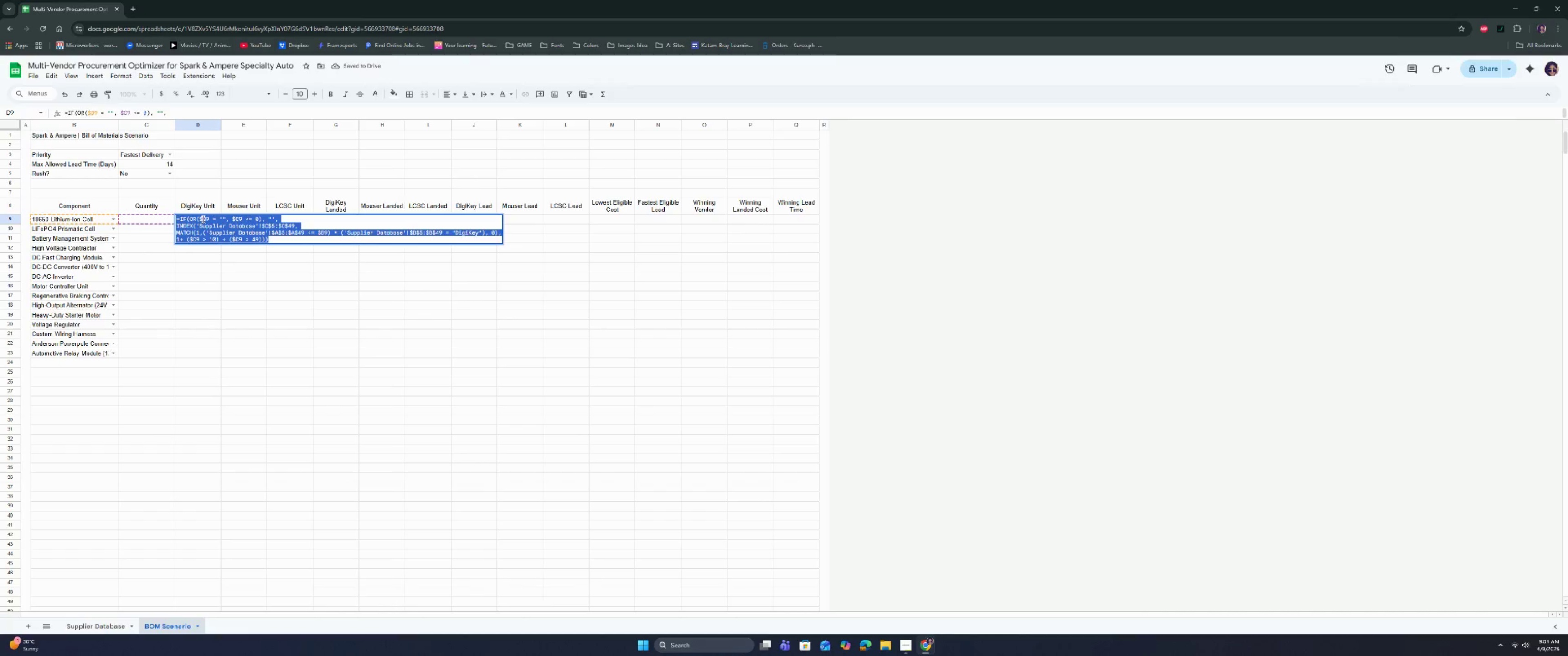 
key(Control+C)
 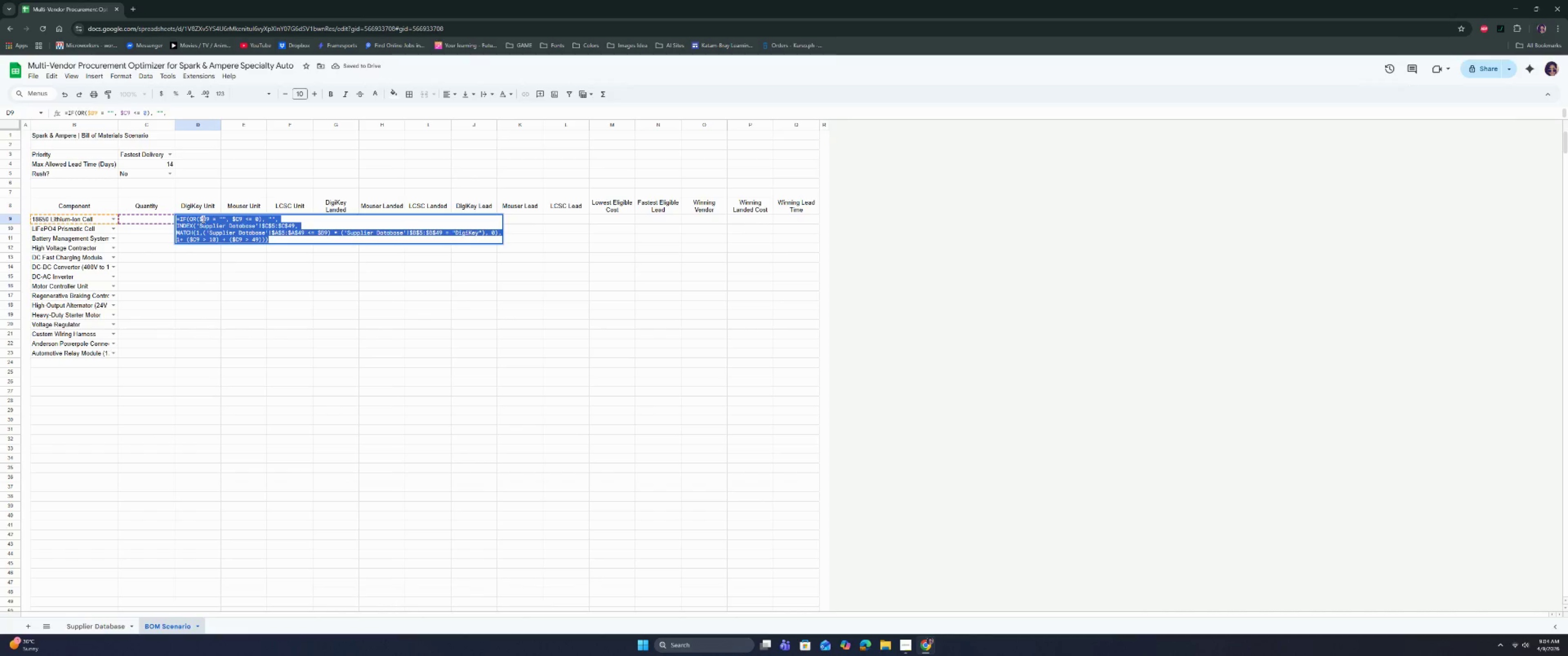 
key(Control+C)
 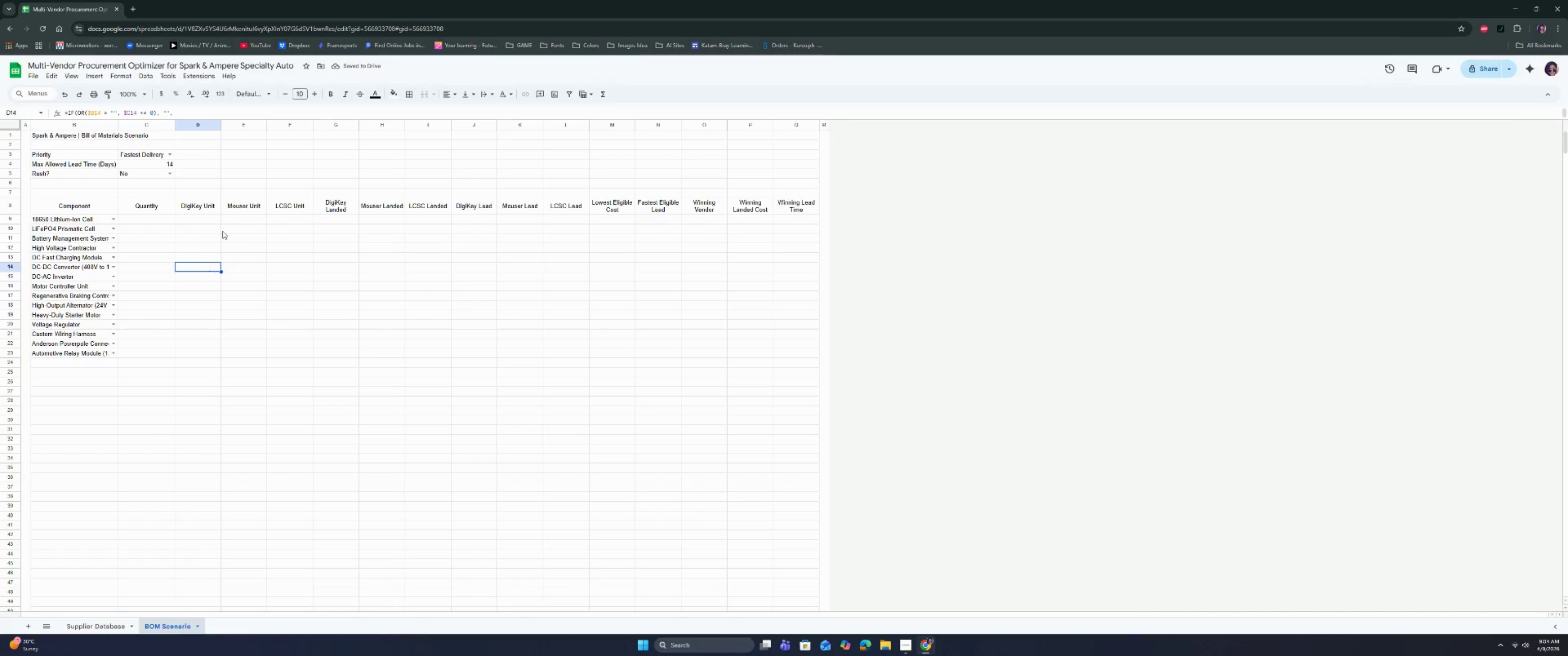 
double_click([231, 217])
 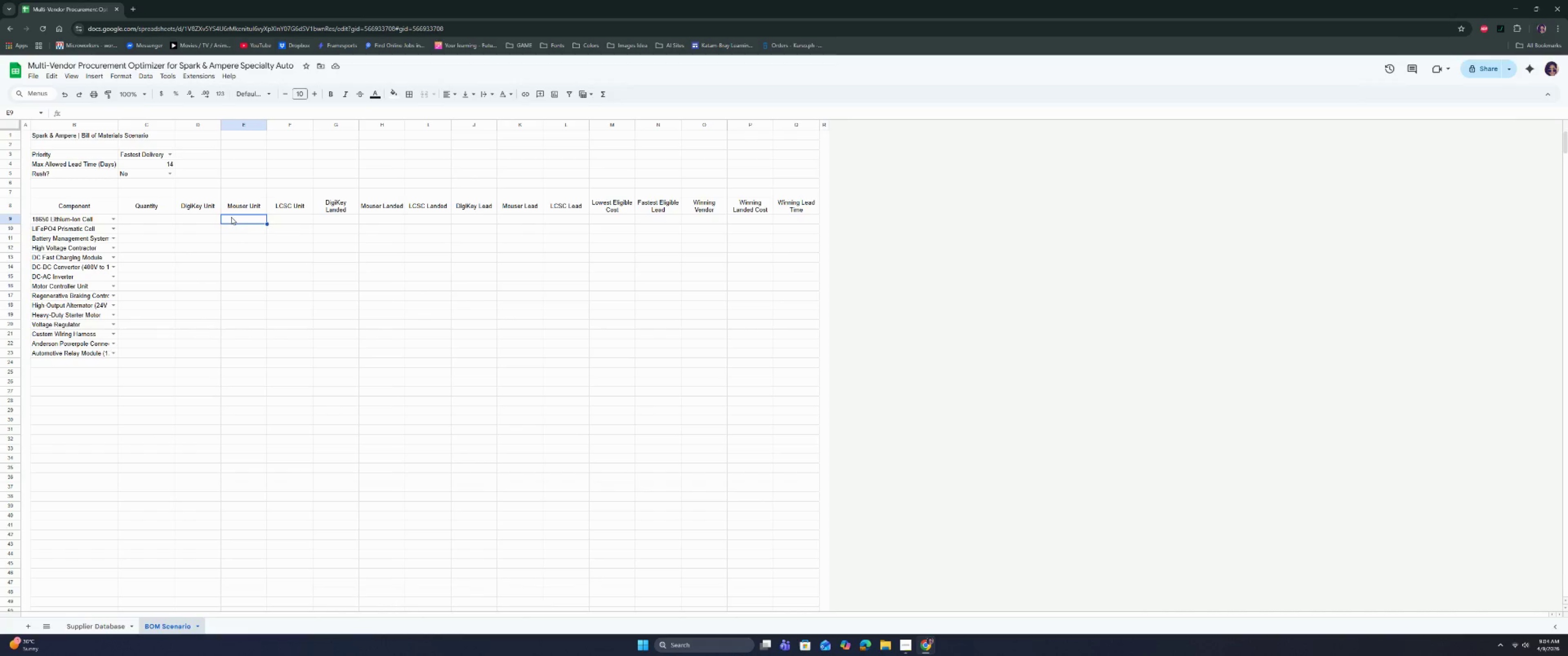 
triple_click([231, 217])
 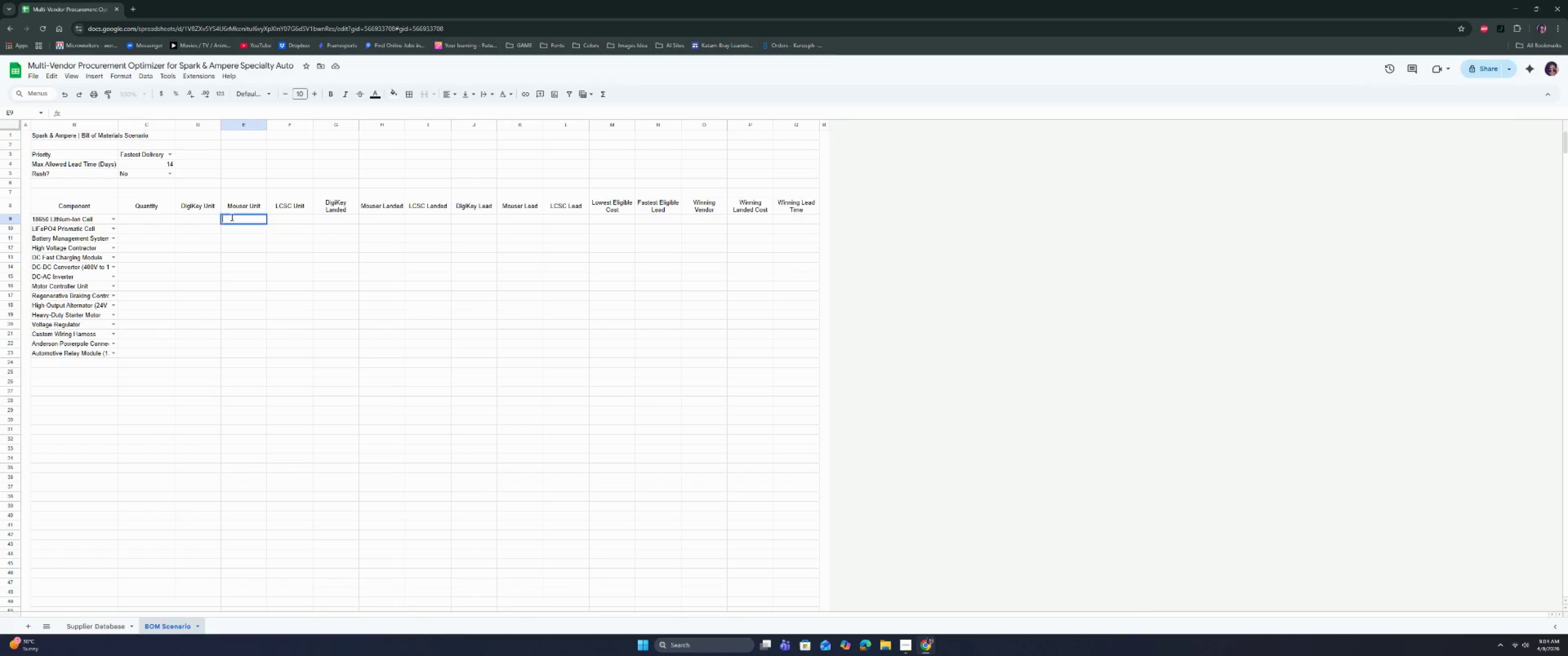 
key(Control+V)
 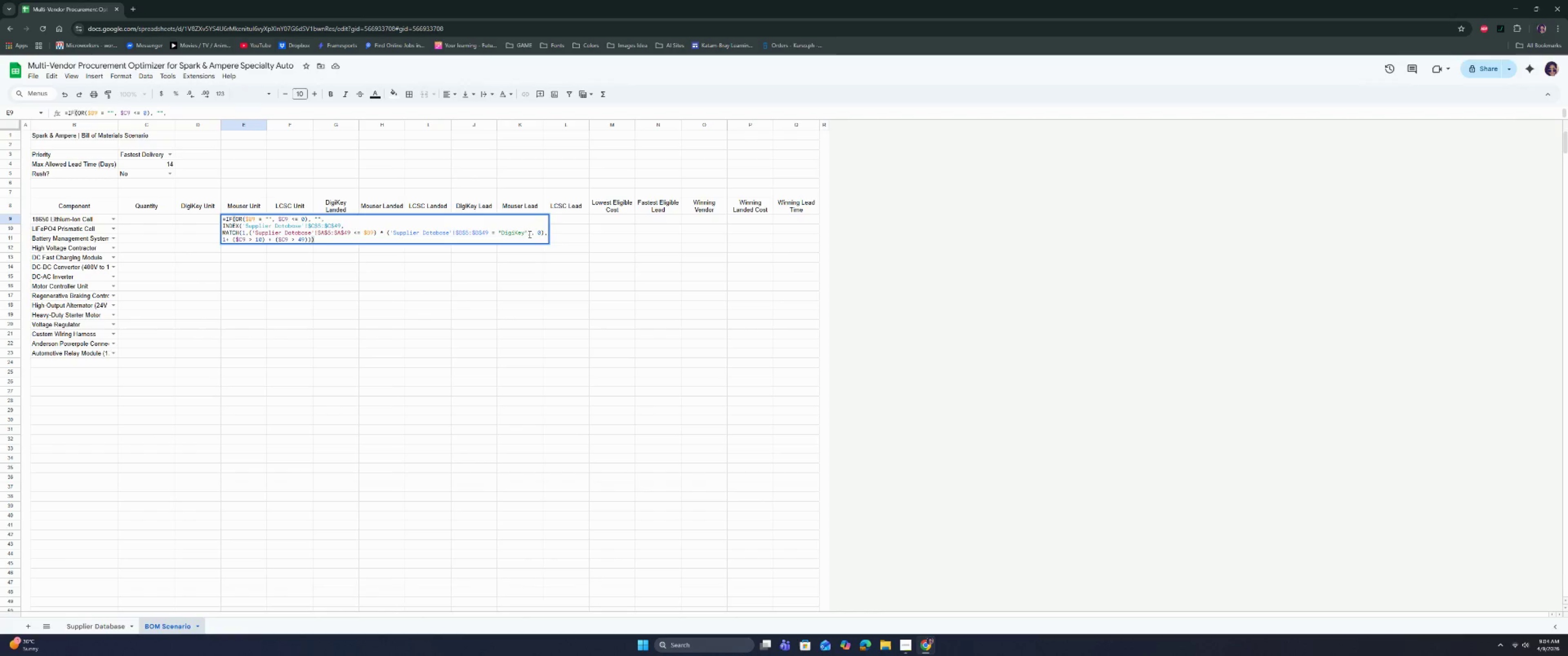 
left_click([522, 233])
 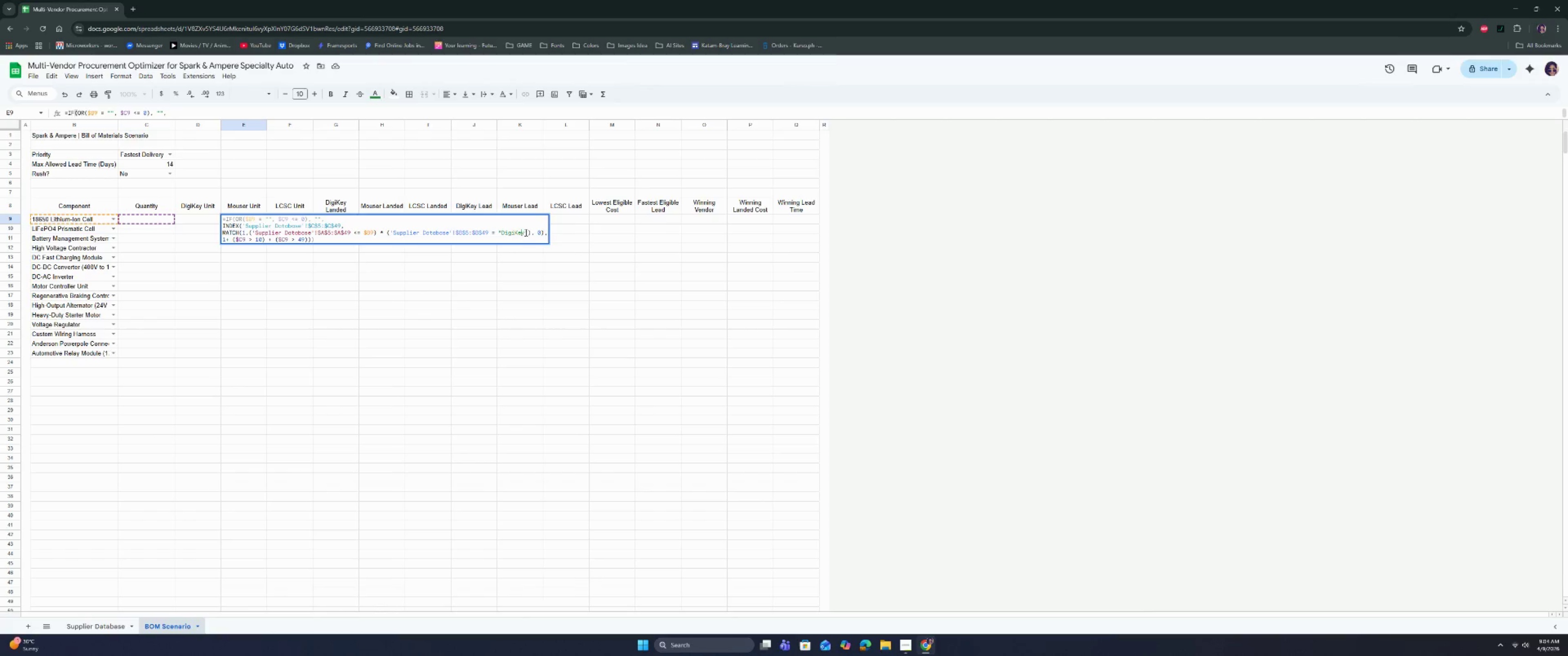 
left_click_drag(start_coordinate=[525, 232], to_coordinate=[501, 233])
 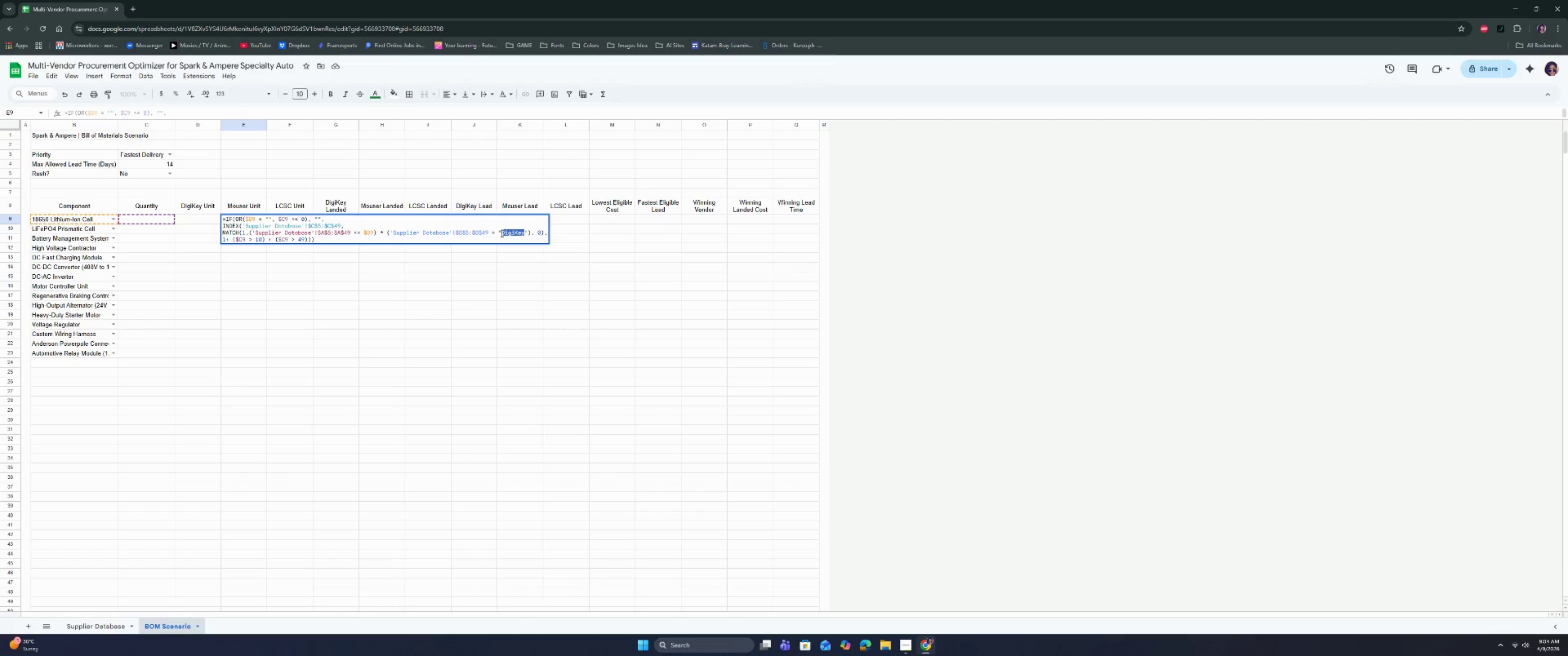 
type(mOUSE)
key(Backspace)
key(Backspace)
key(Backspace)
key(Backspace)
key(Backspace)
type(mou)
key(Backspace)
key(Backspace)
key(Backspace)
type(Mouser)
 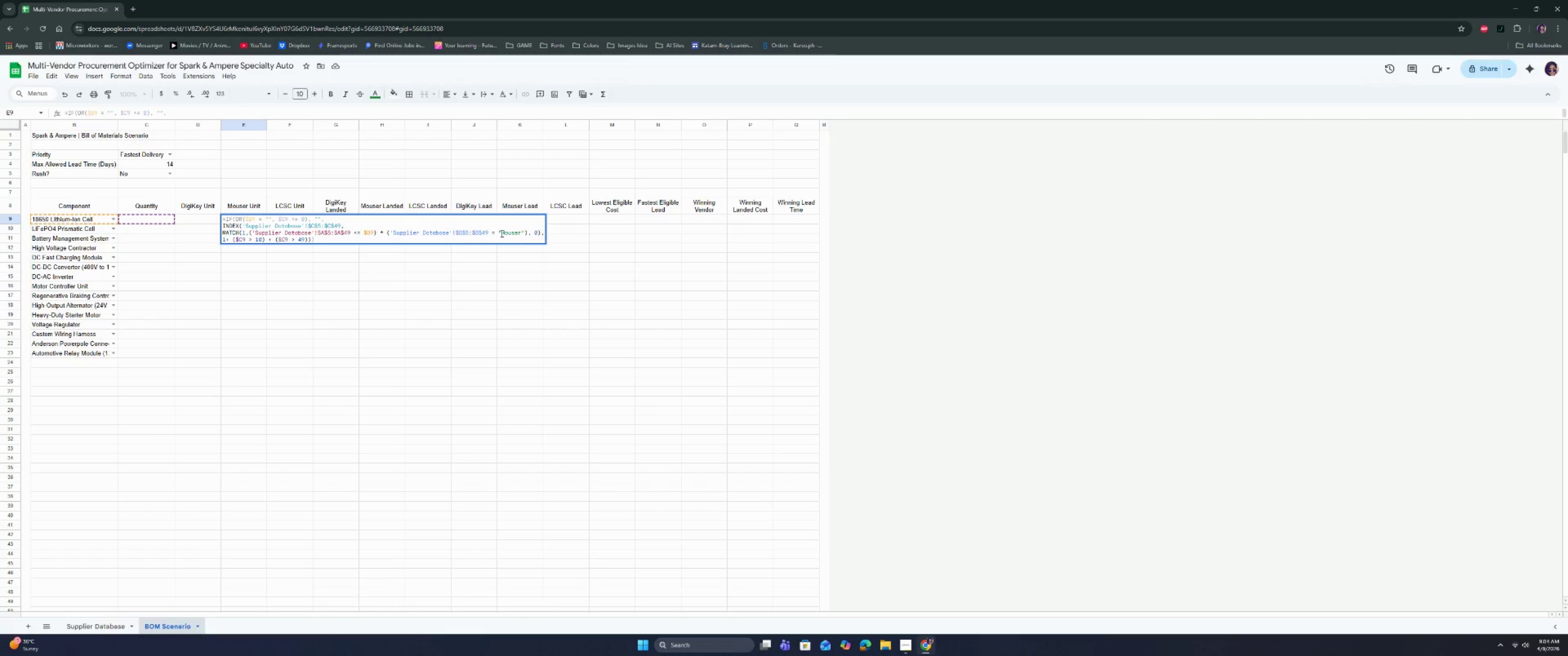 
key(Enter)
 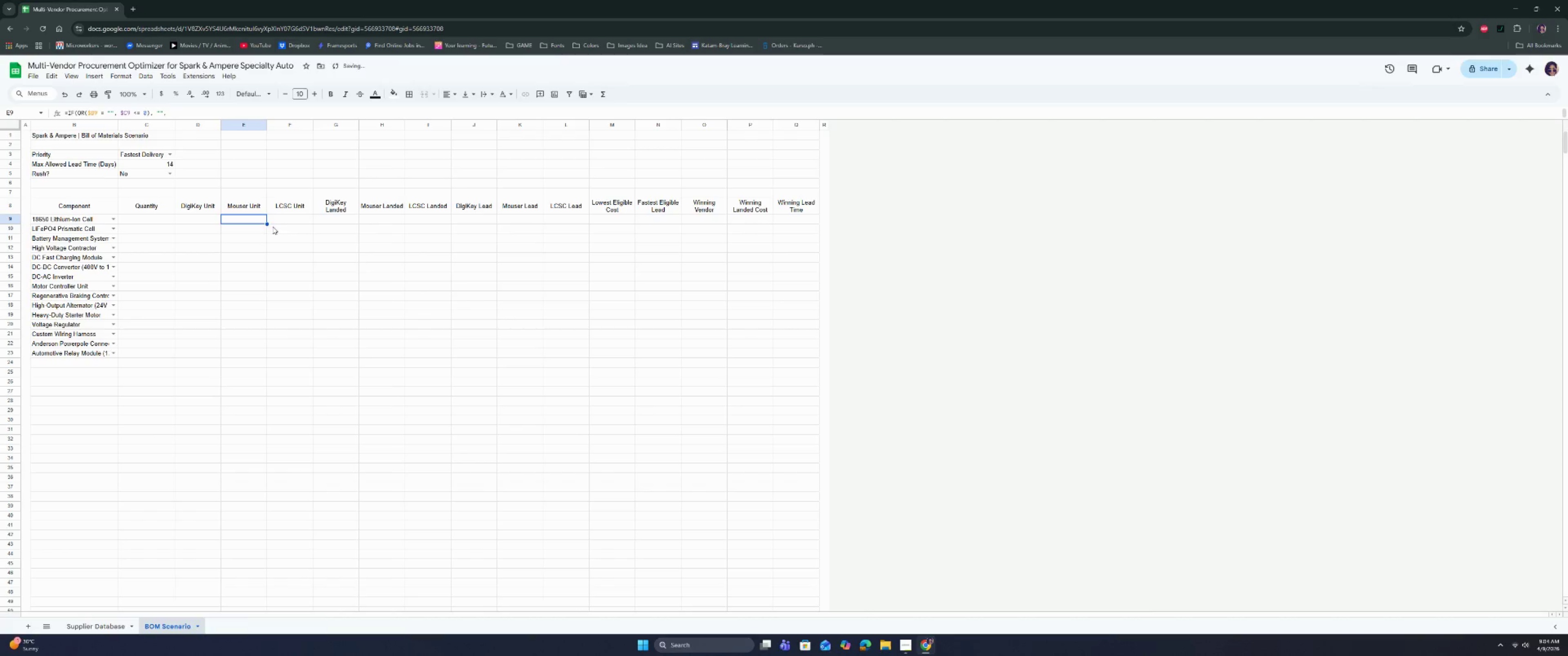 
left_click_drag(start_coordinate=[267, 225], to_coordinate=[242, 358])
 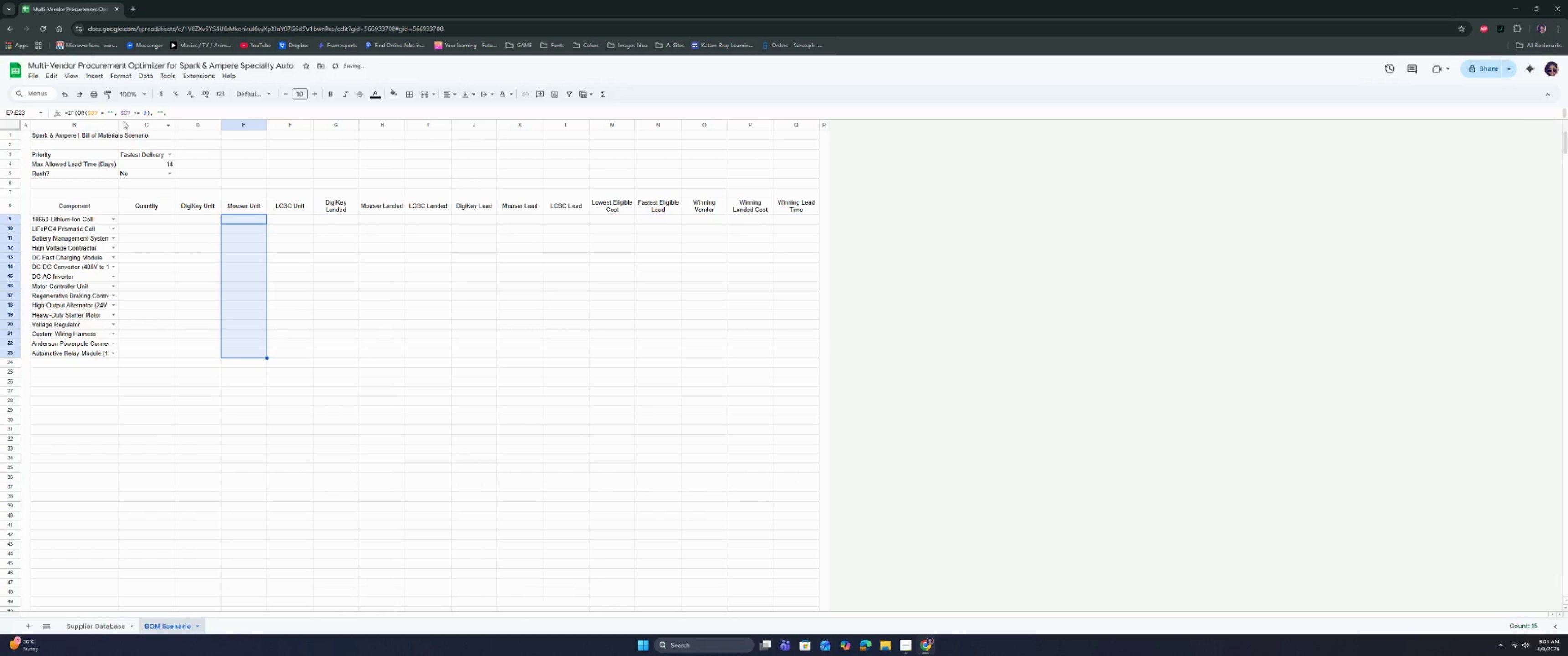 
double_click([117, 124])
 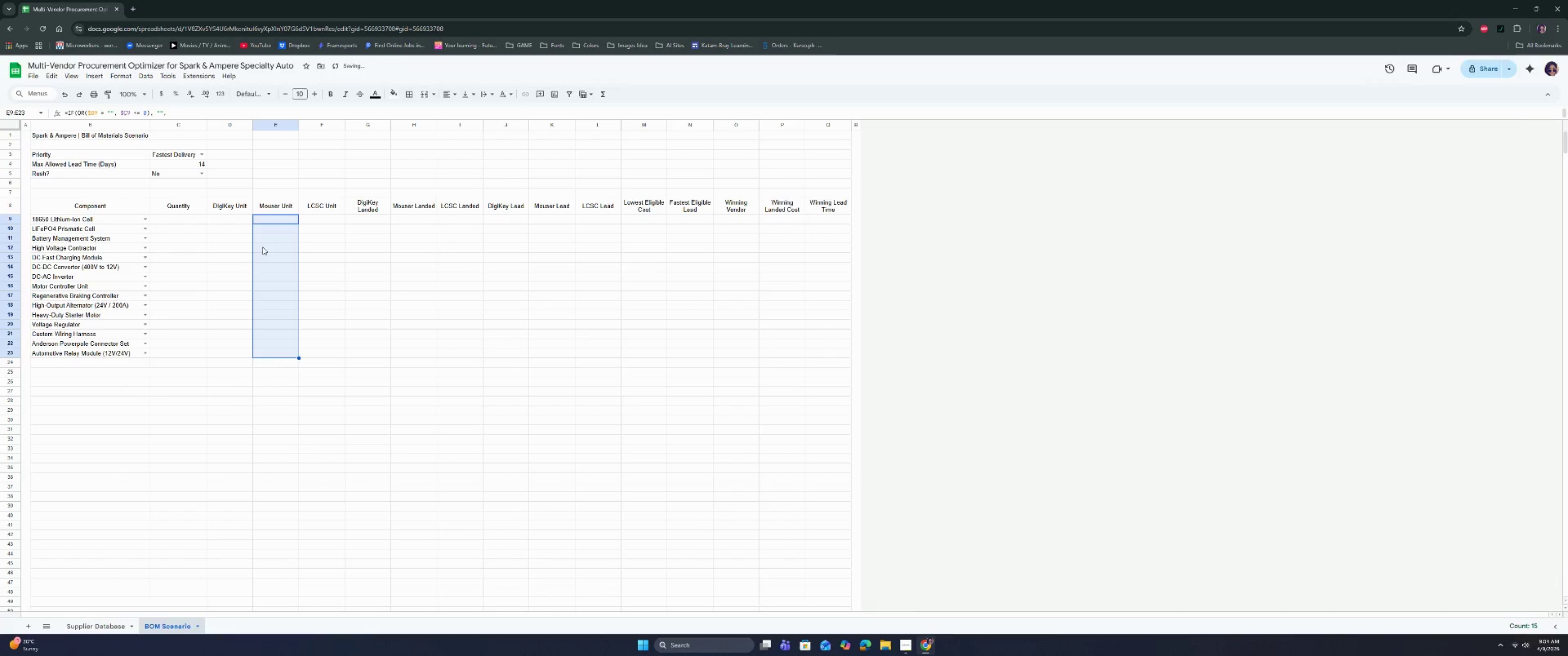 
left_click([320, 221])
 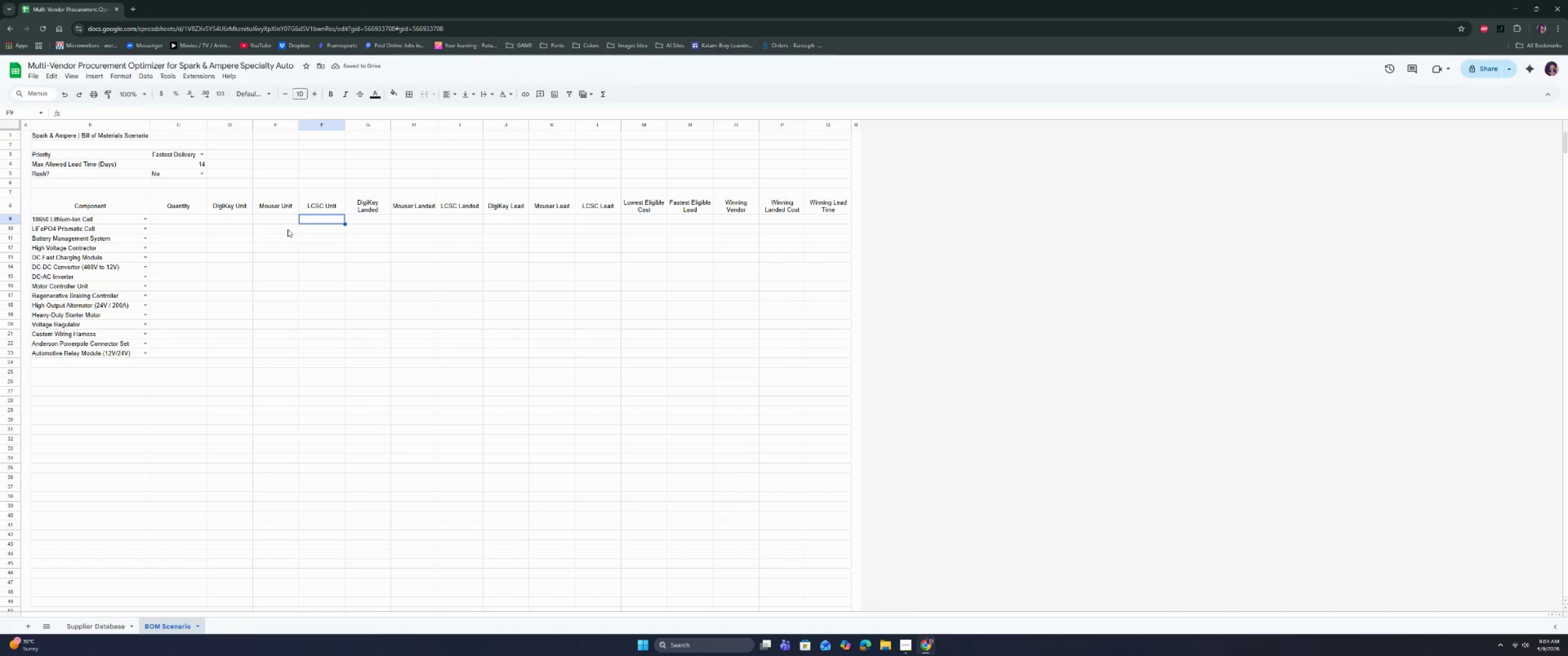 
left_click([284, 223])
 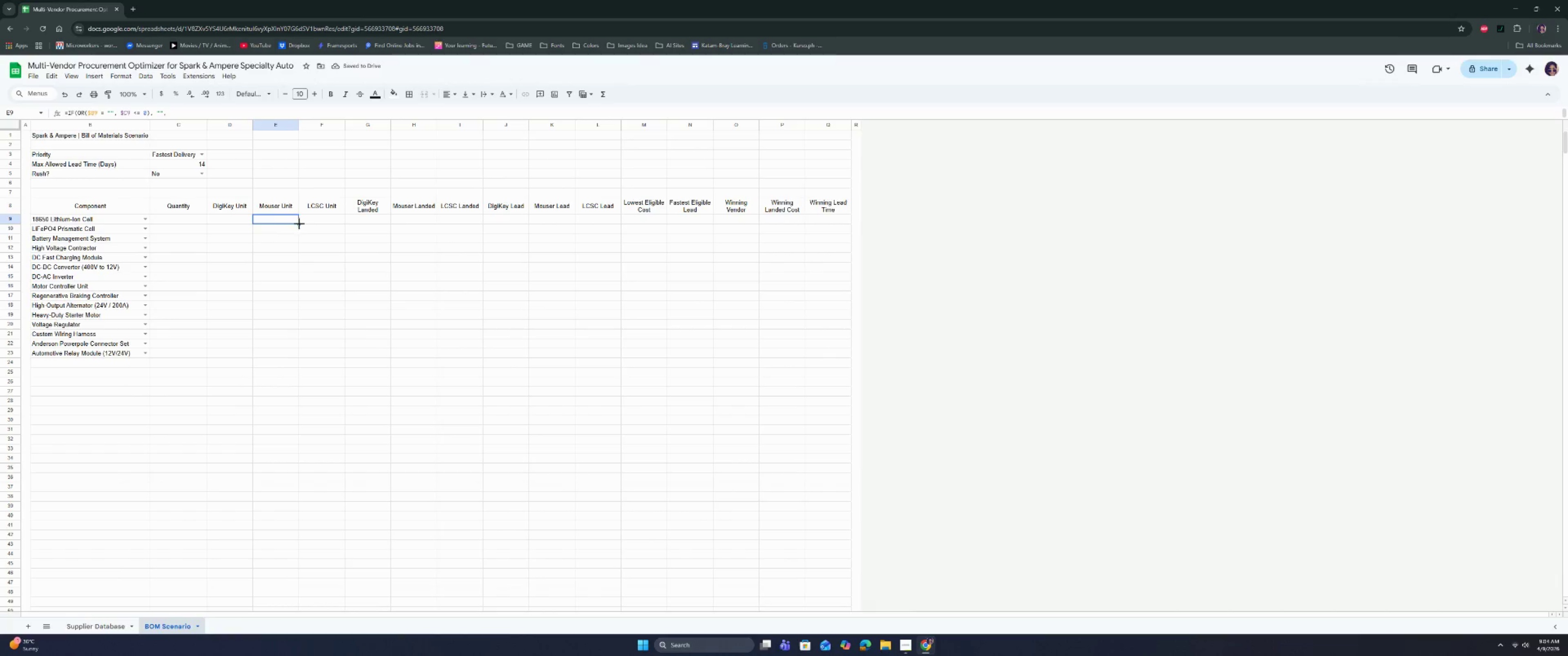 
left_click_drag(start_coordinate=[300, 224], to_coordinate=[320, 224])
 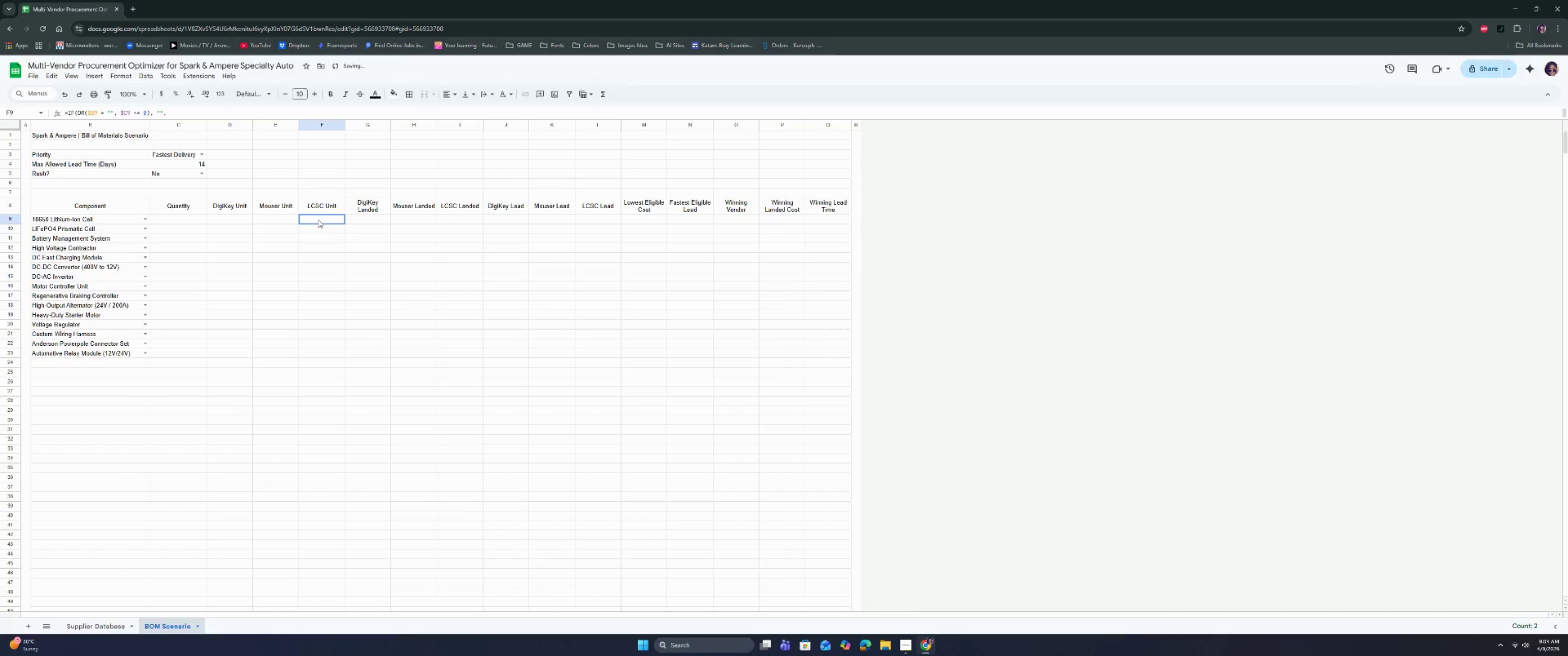 
double_click([318, 220])
 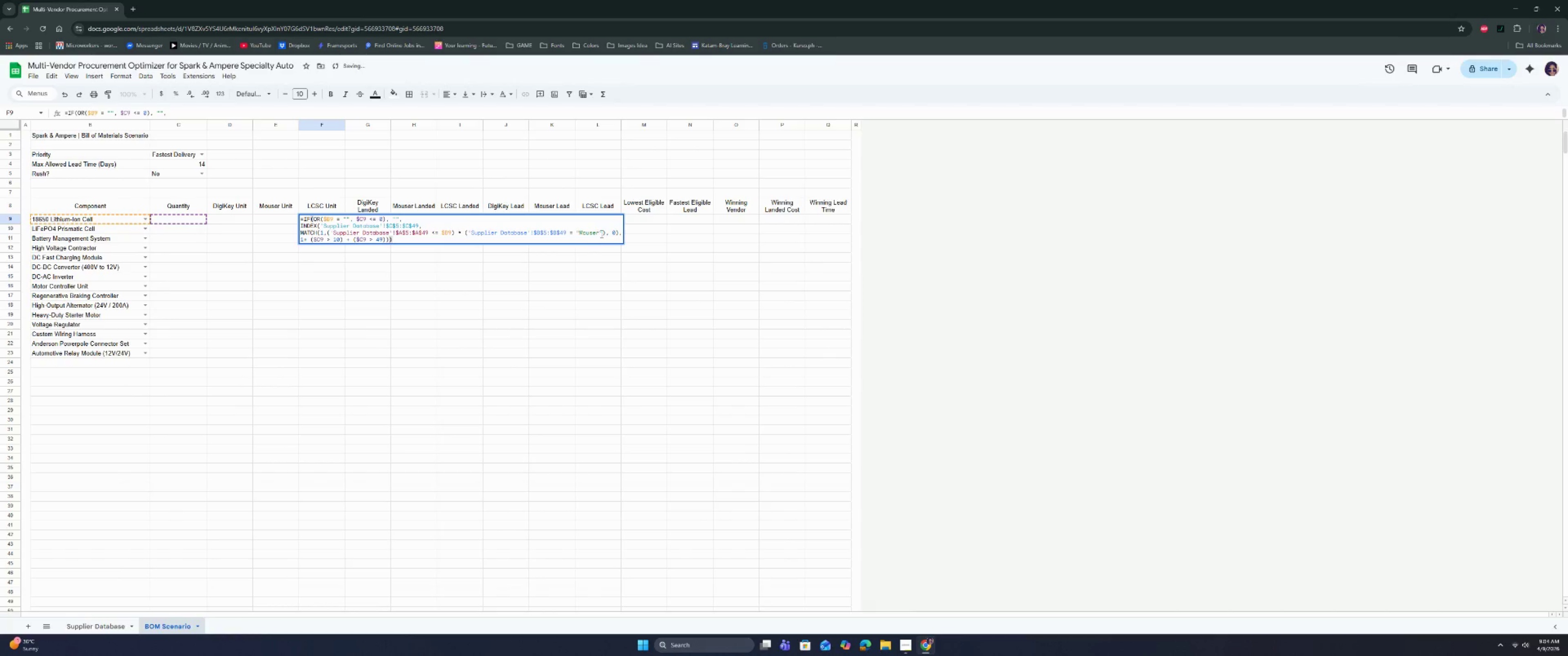 
left_click_drag(start_coordinate=[599, 234], to_coordinate=[578, 234])
 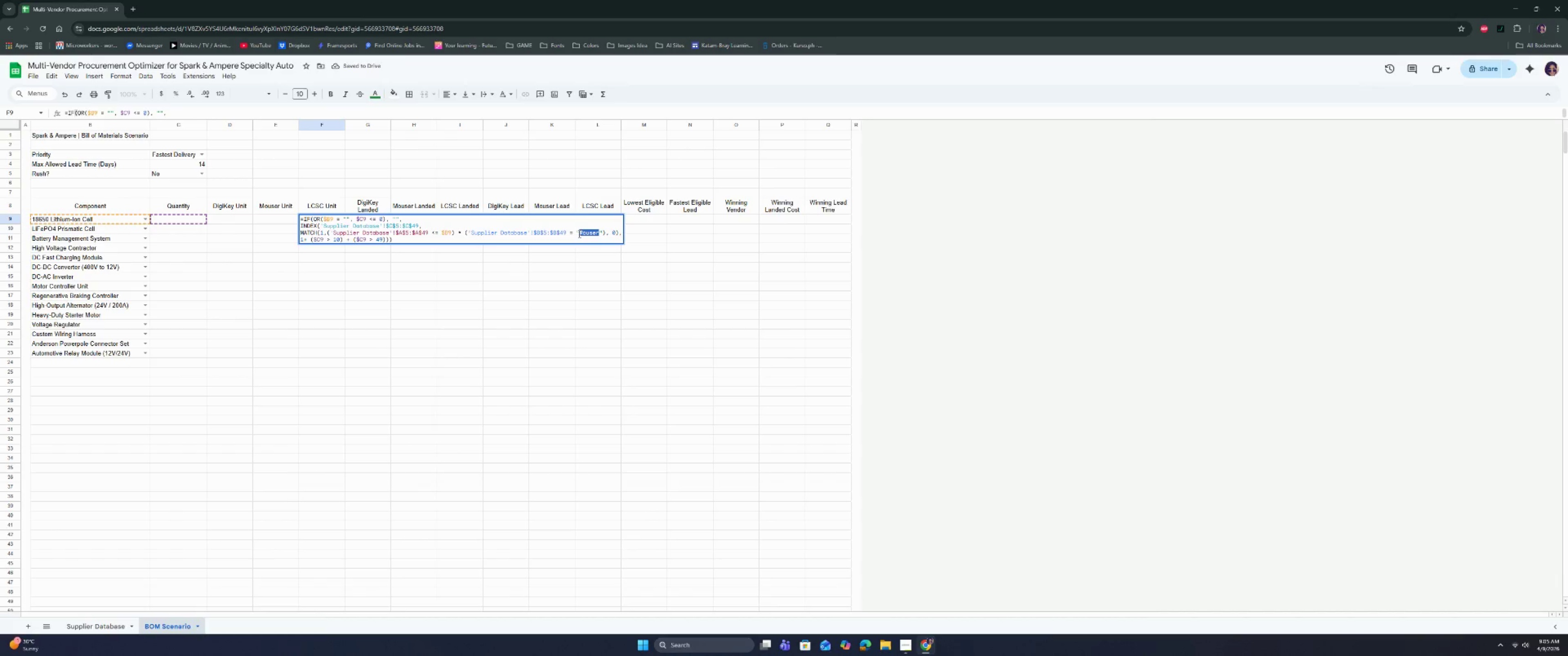 
type(LCDC)
key(Backspace)
key(Backspace)
type(SC)
 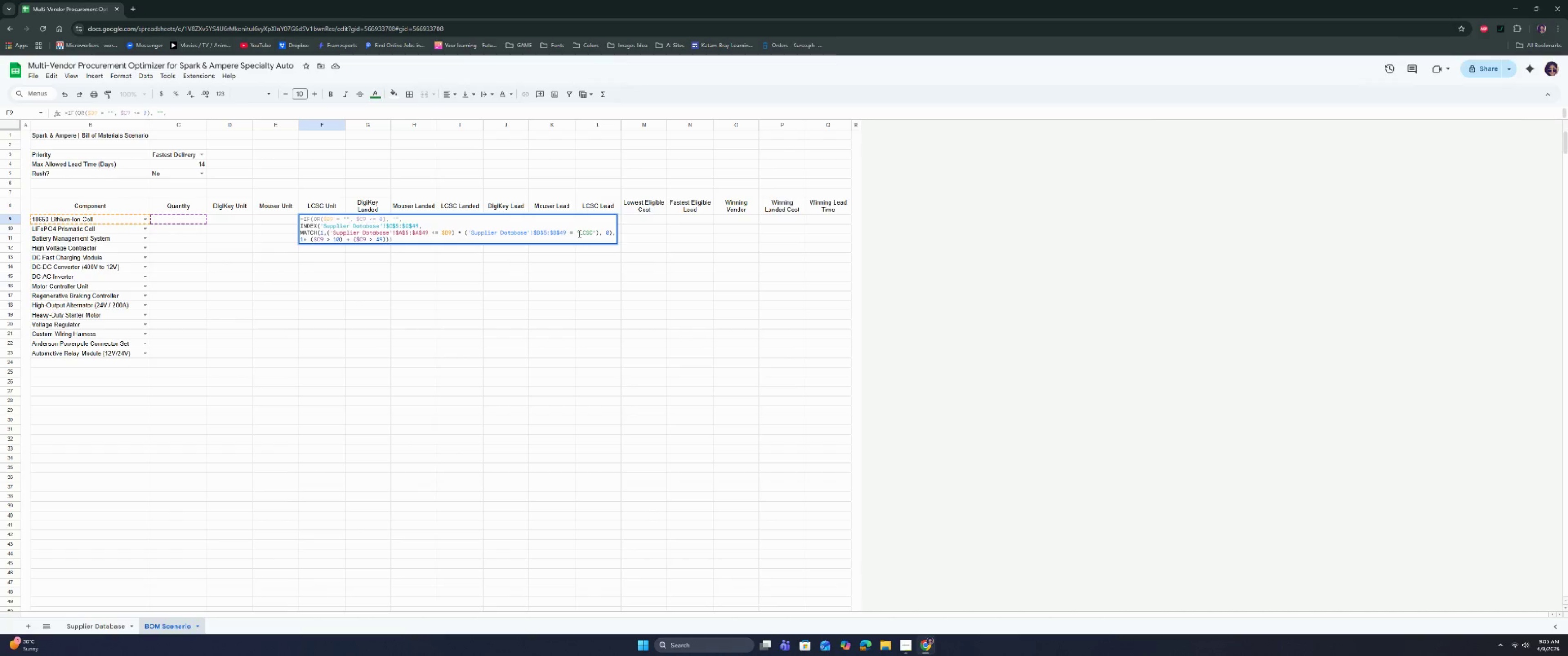 
key(Enter)
 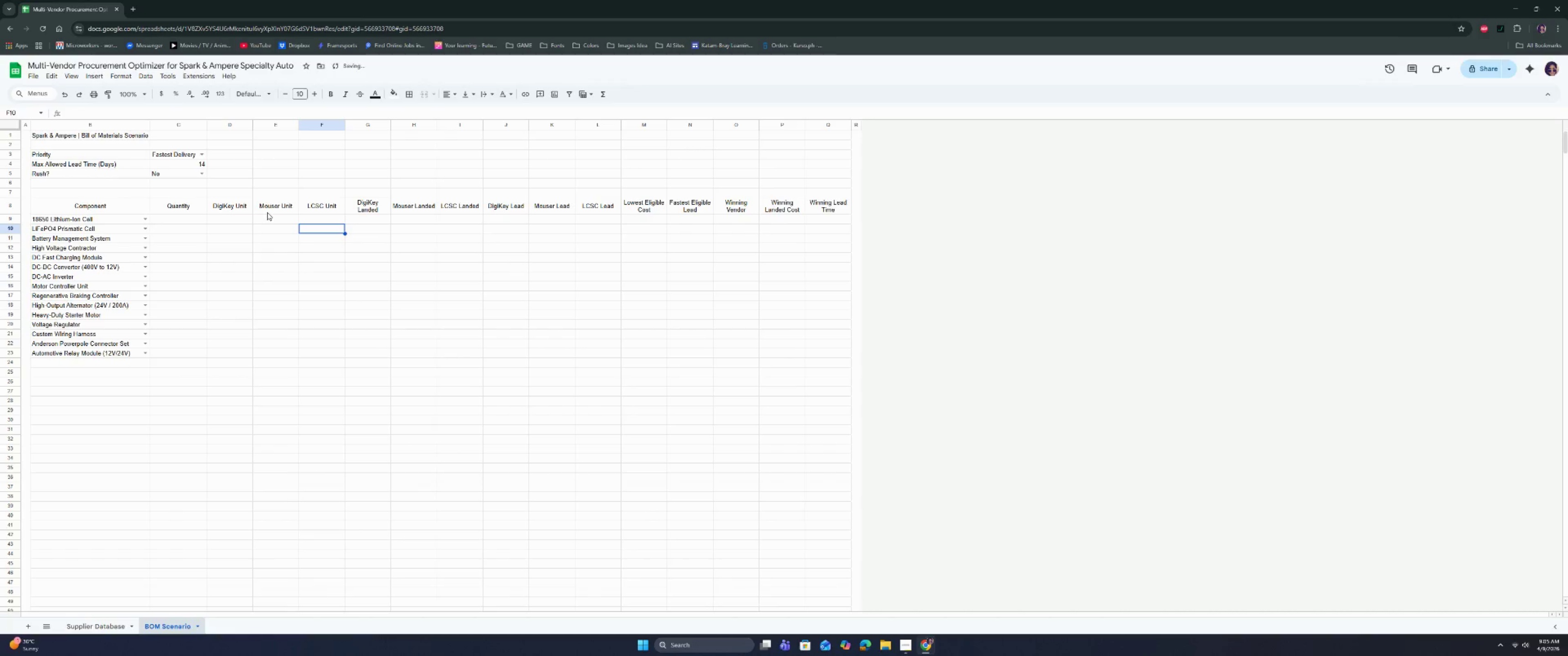 
left_click([317, 219])
 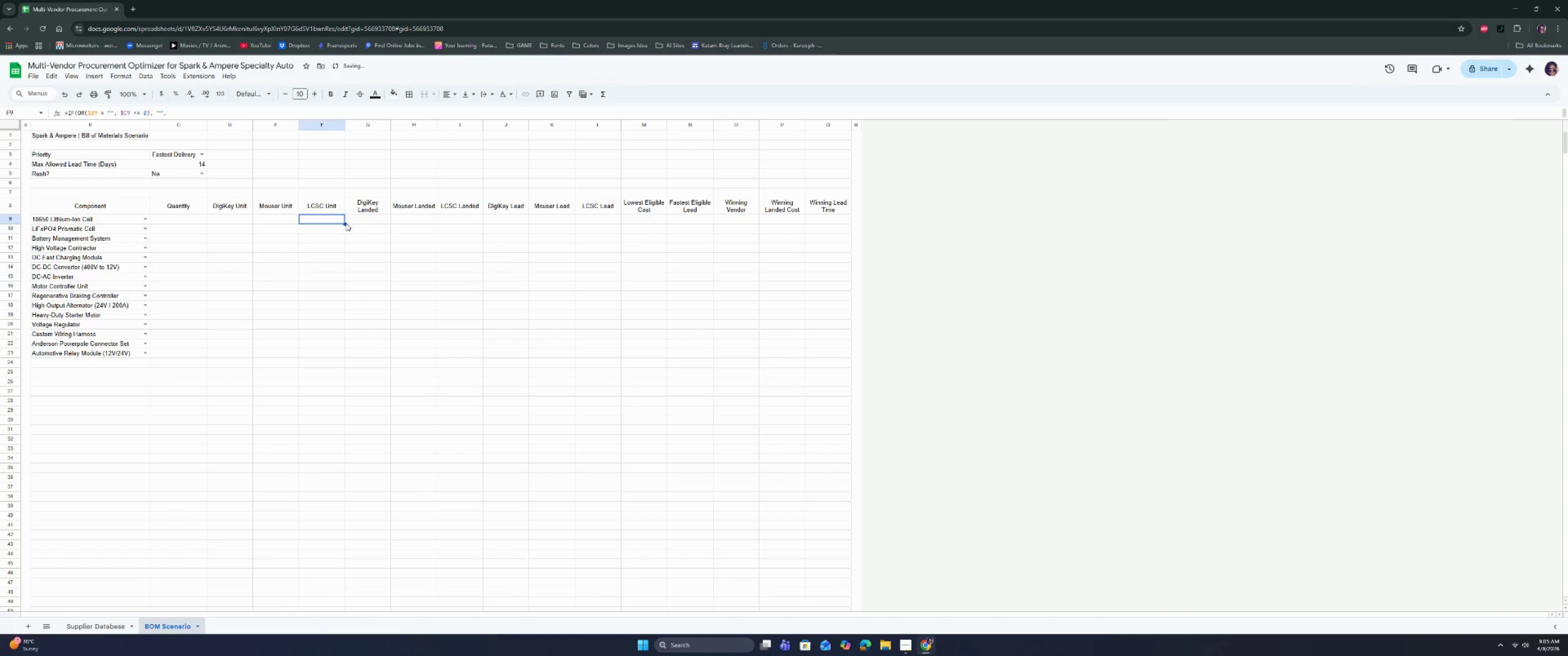 
left_click_drag(start_coordinate=[346, 223], to_coordinate=[322, 354])
 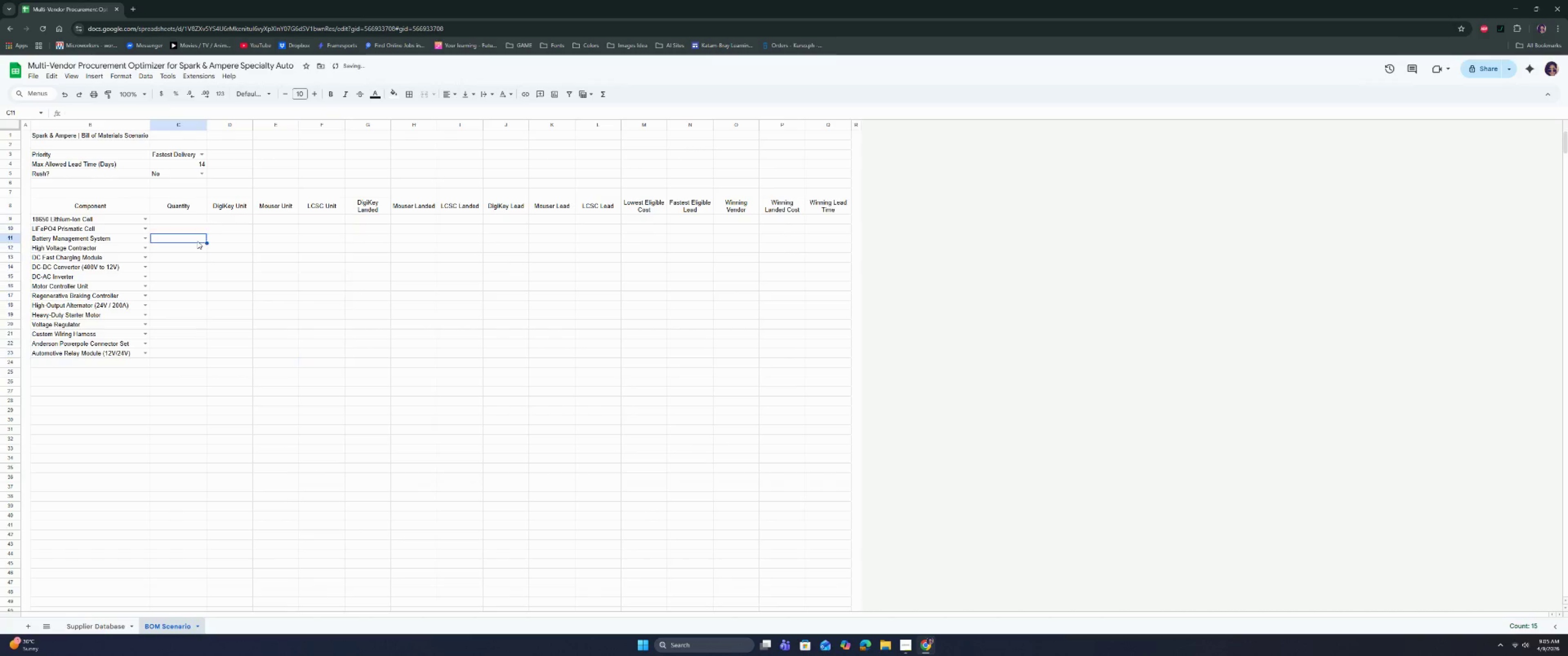 
double_click([186, 218])
 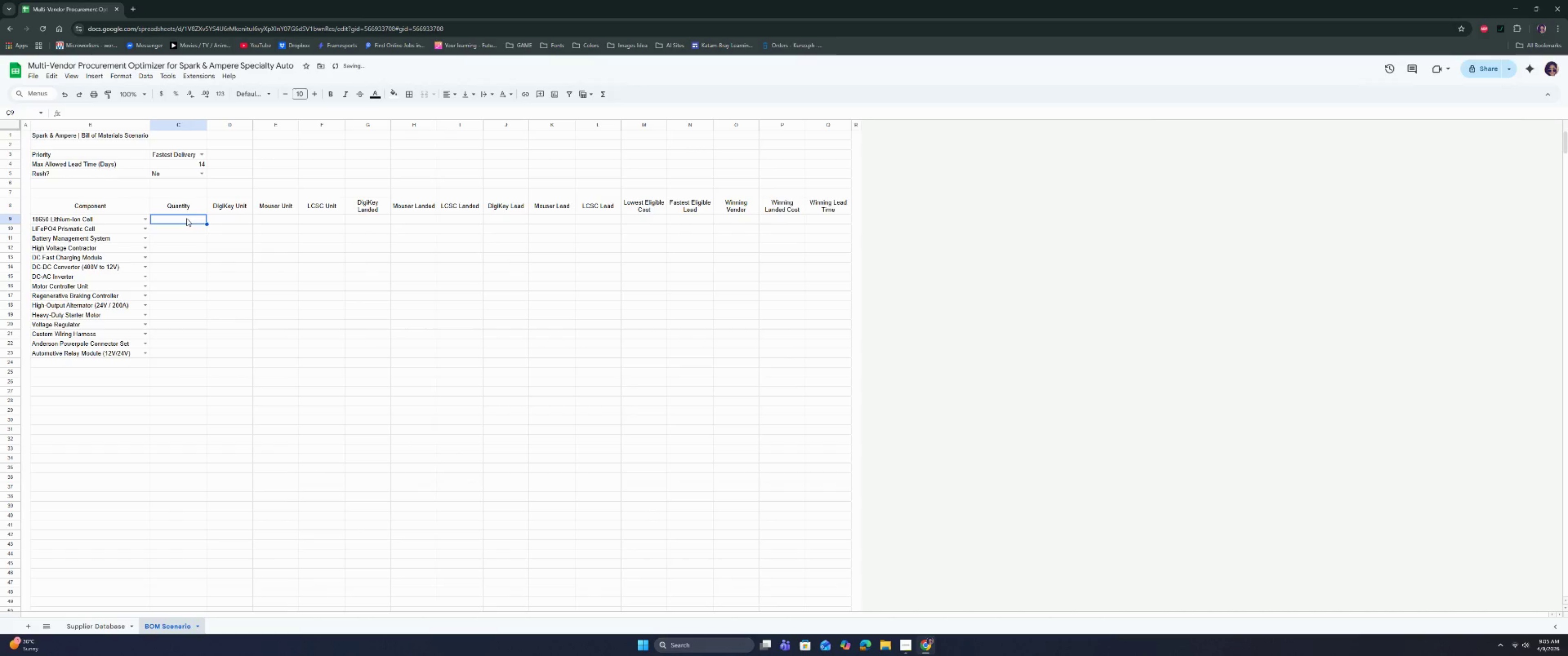 
key(1)
 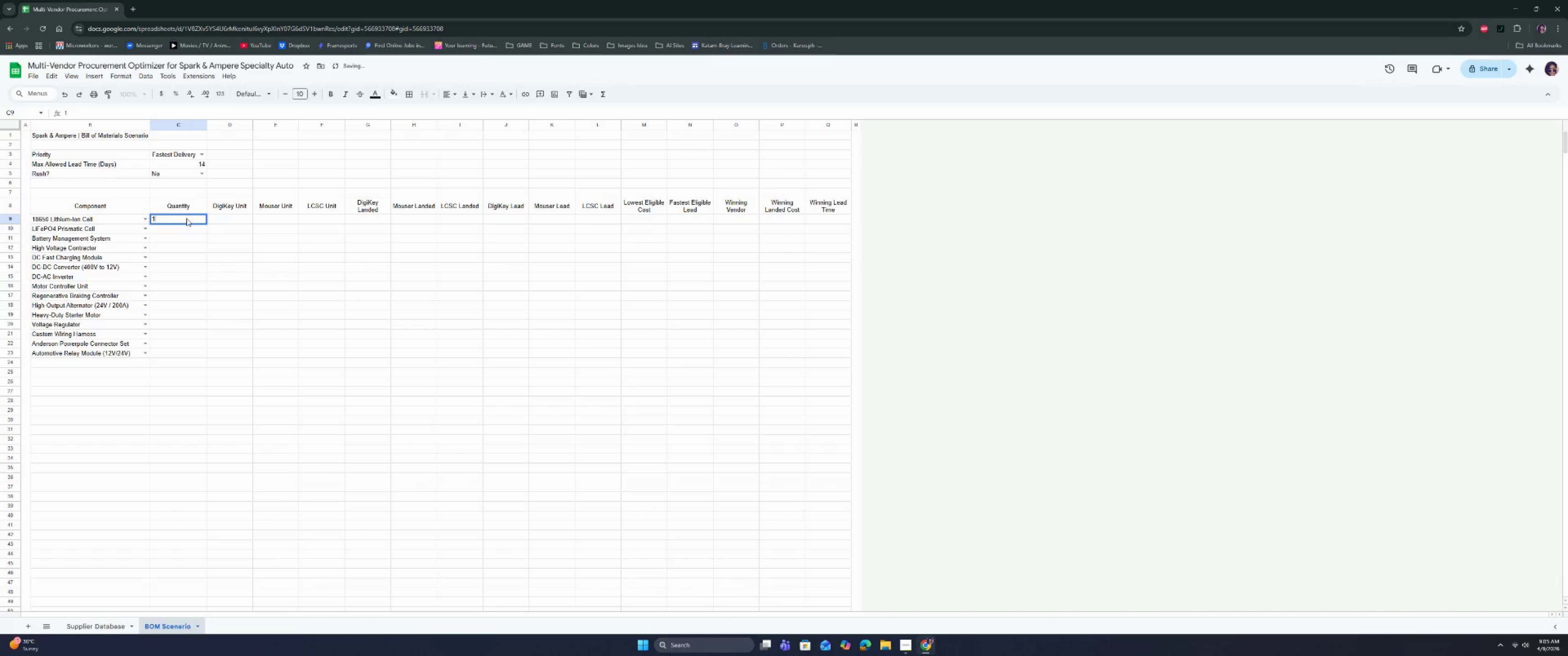 
key(ArrowDown)
 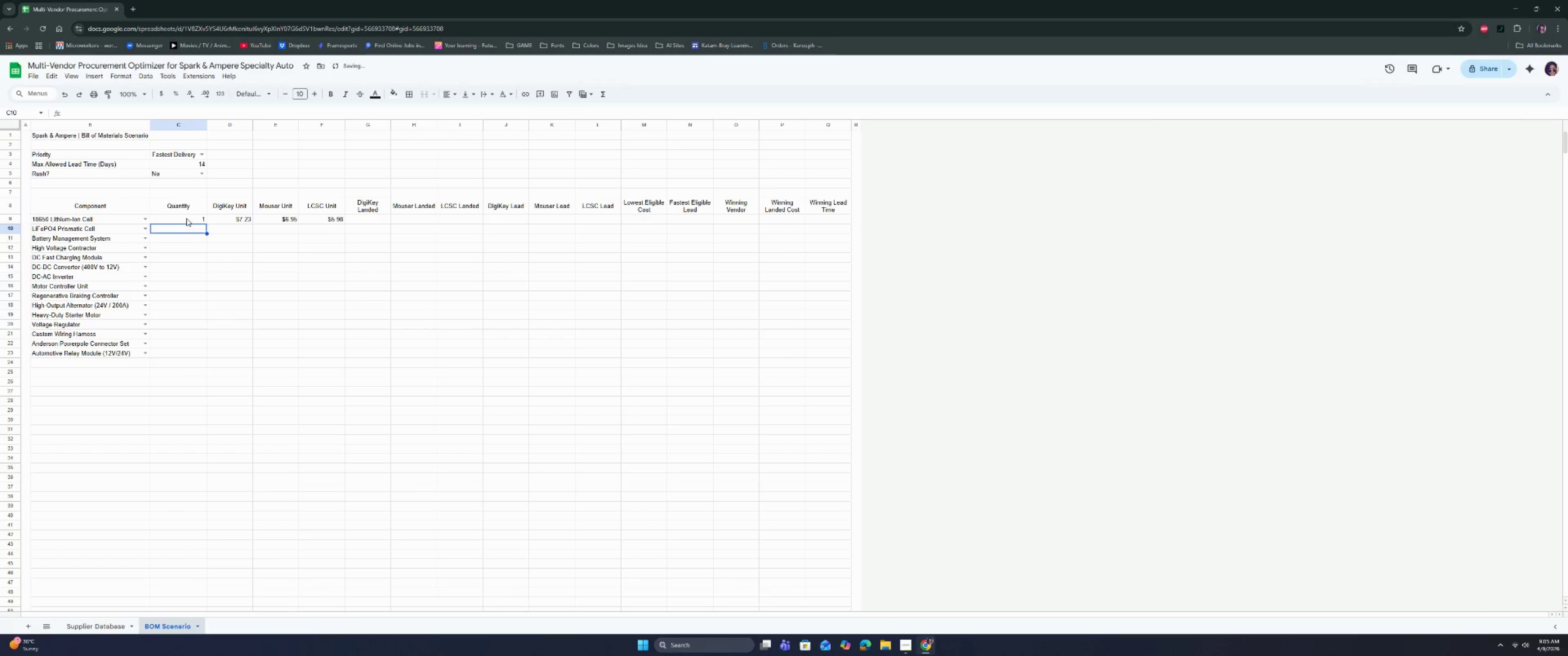 
key(1)
 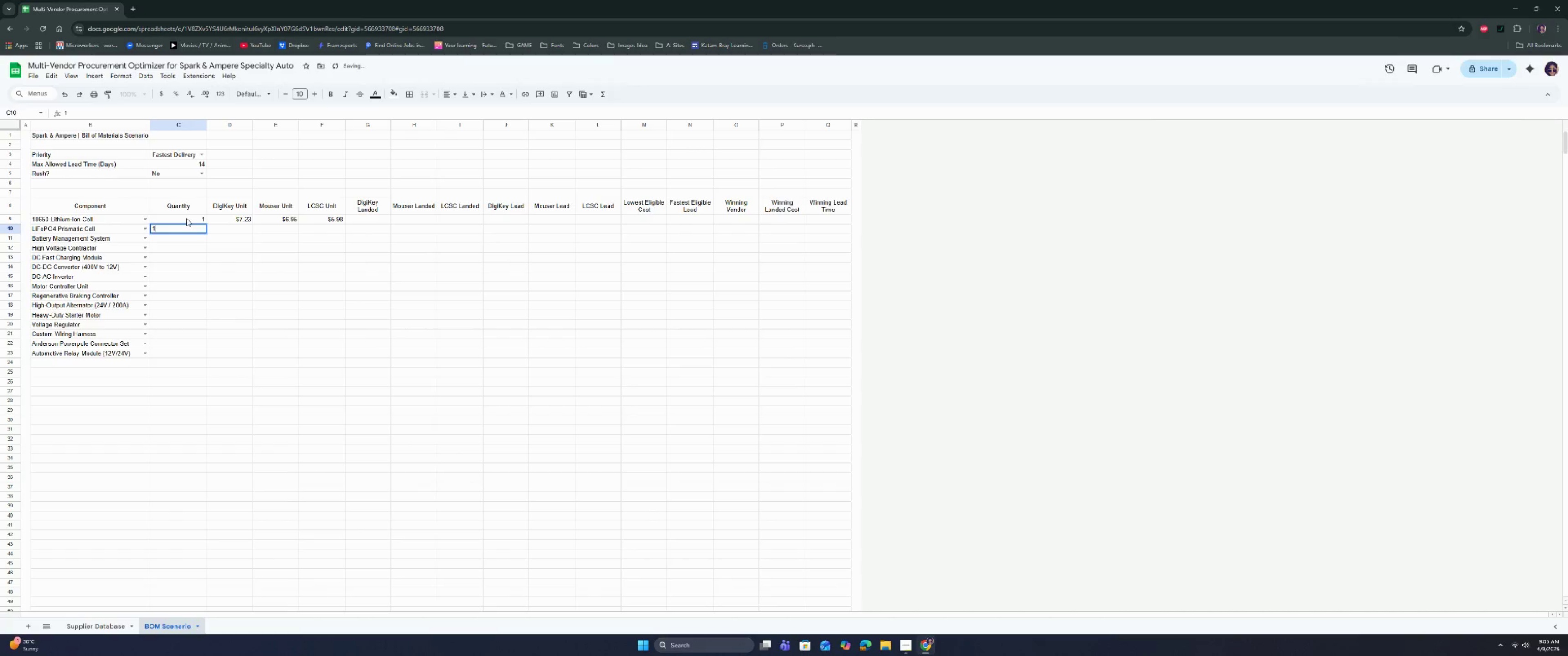 
key(ArrowDown)
 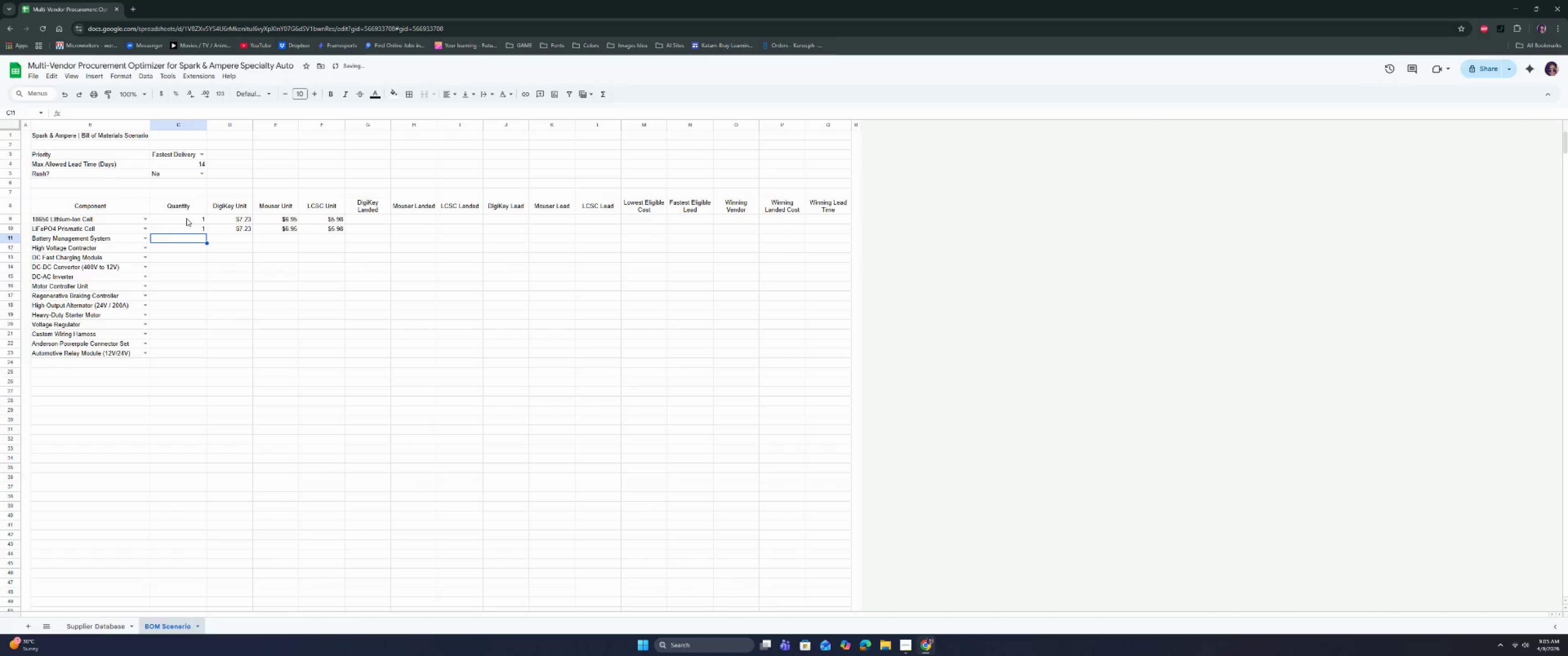 
key(1)
 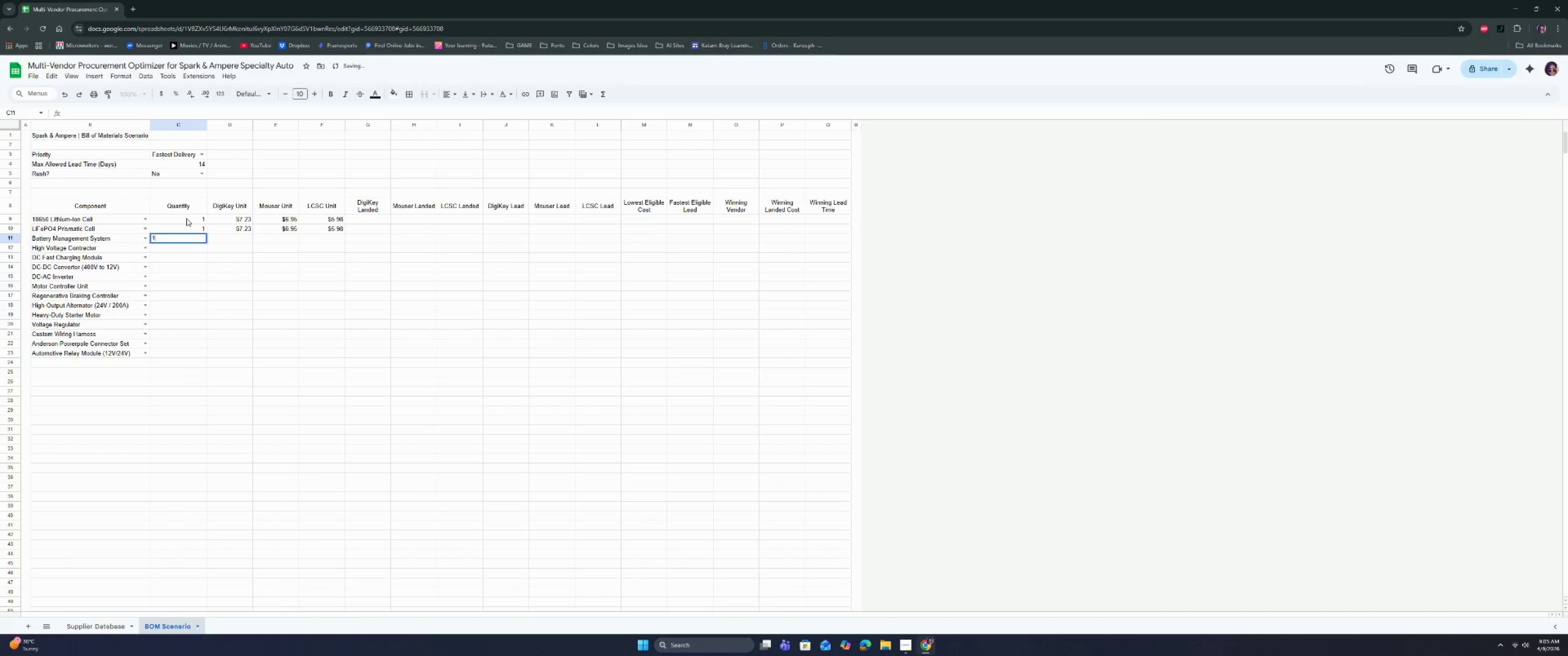 
key(ArrowDown)
 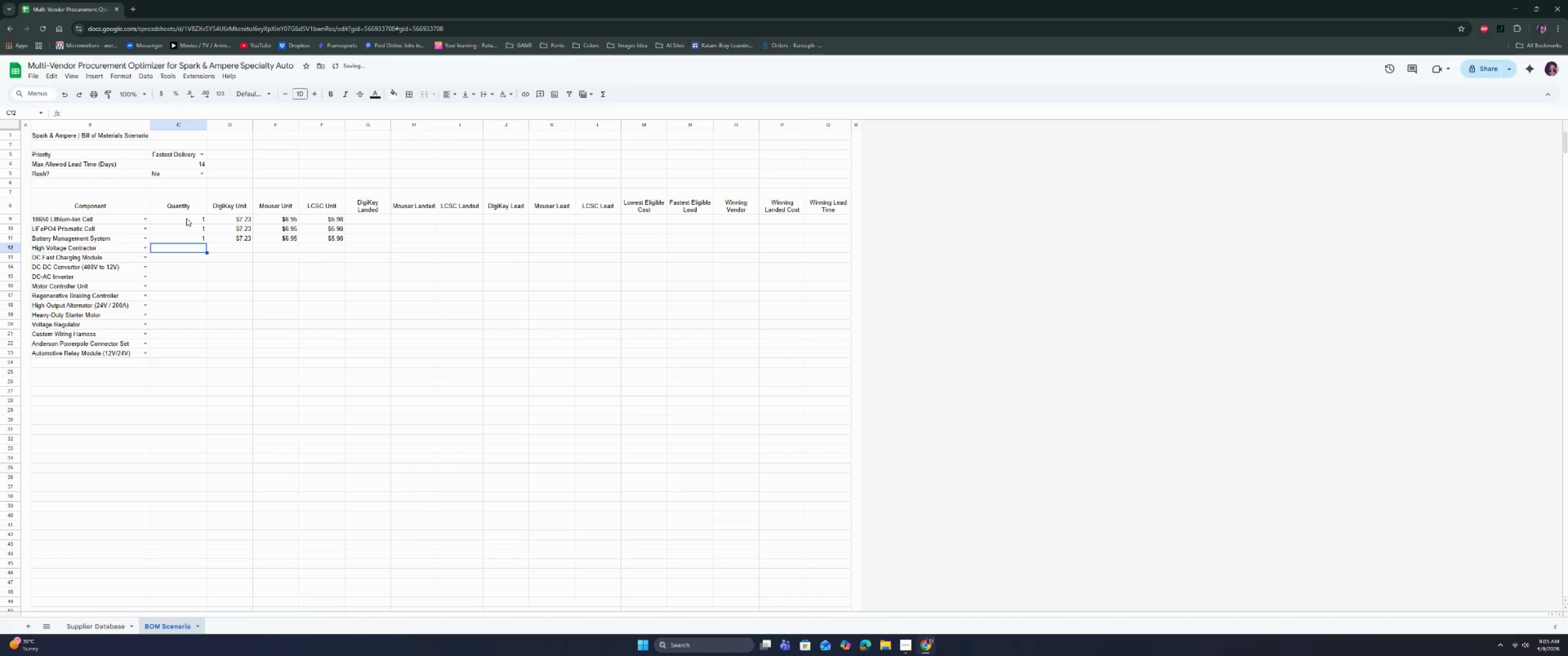 
key(1)
 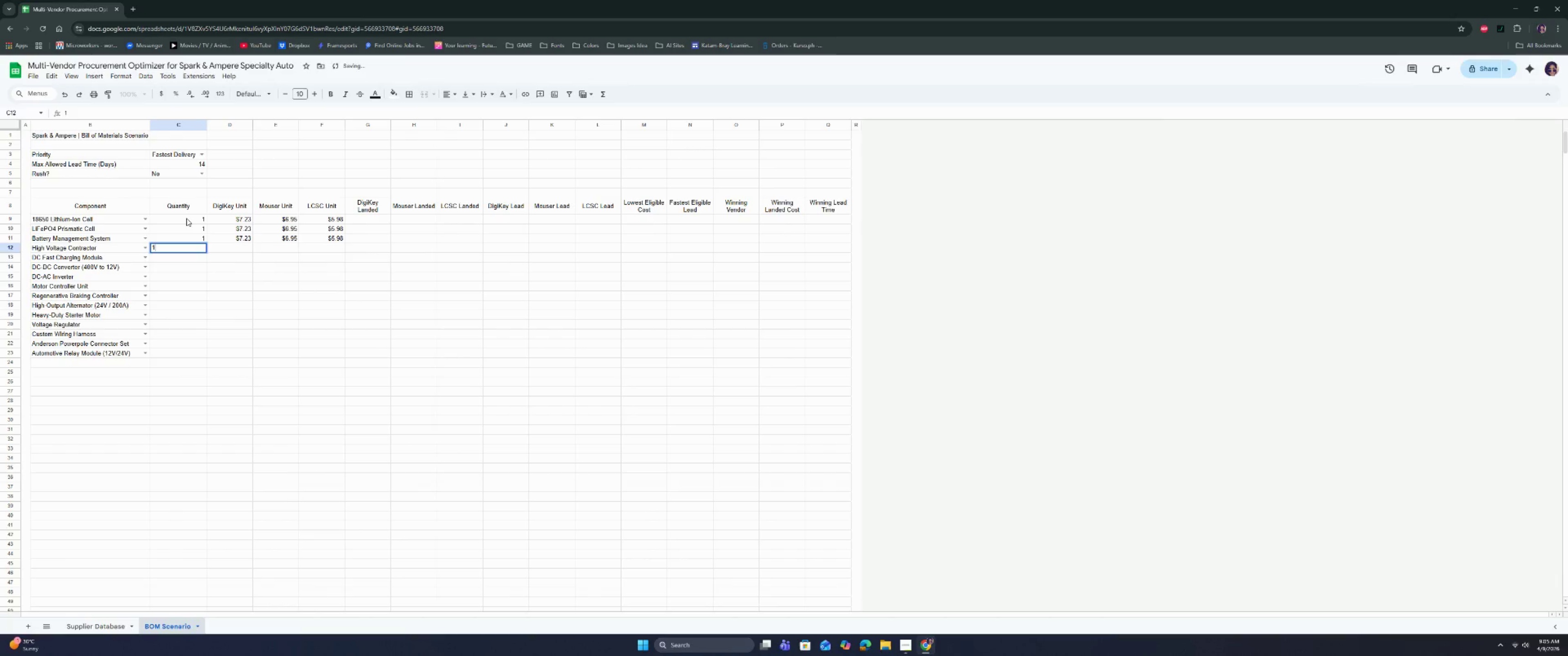 
key(ArrowDown)
 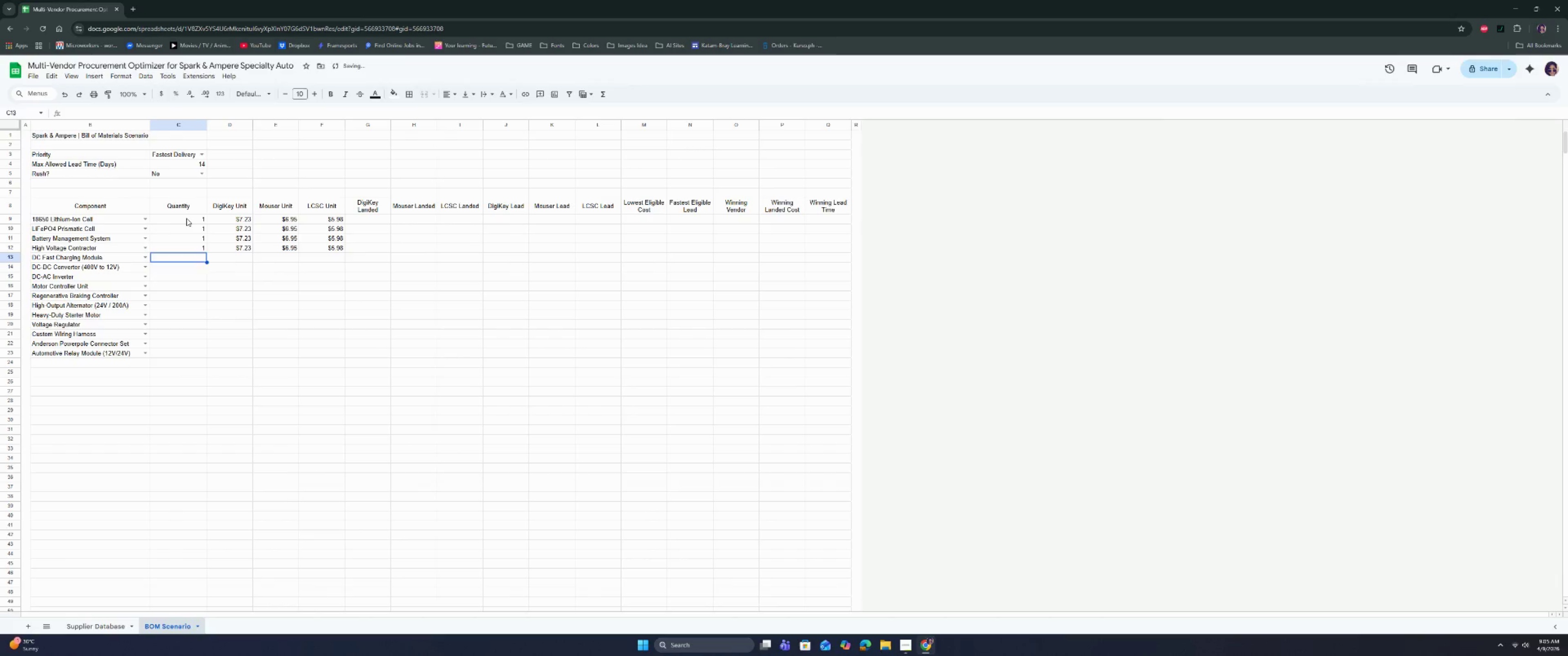 
key(1)
 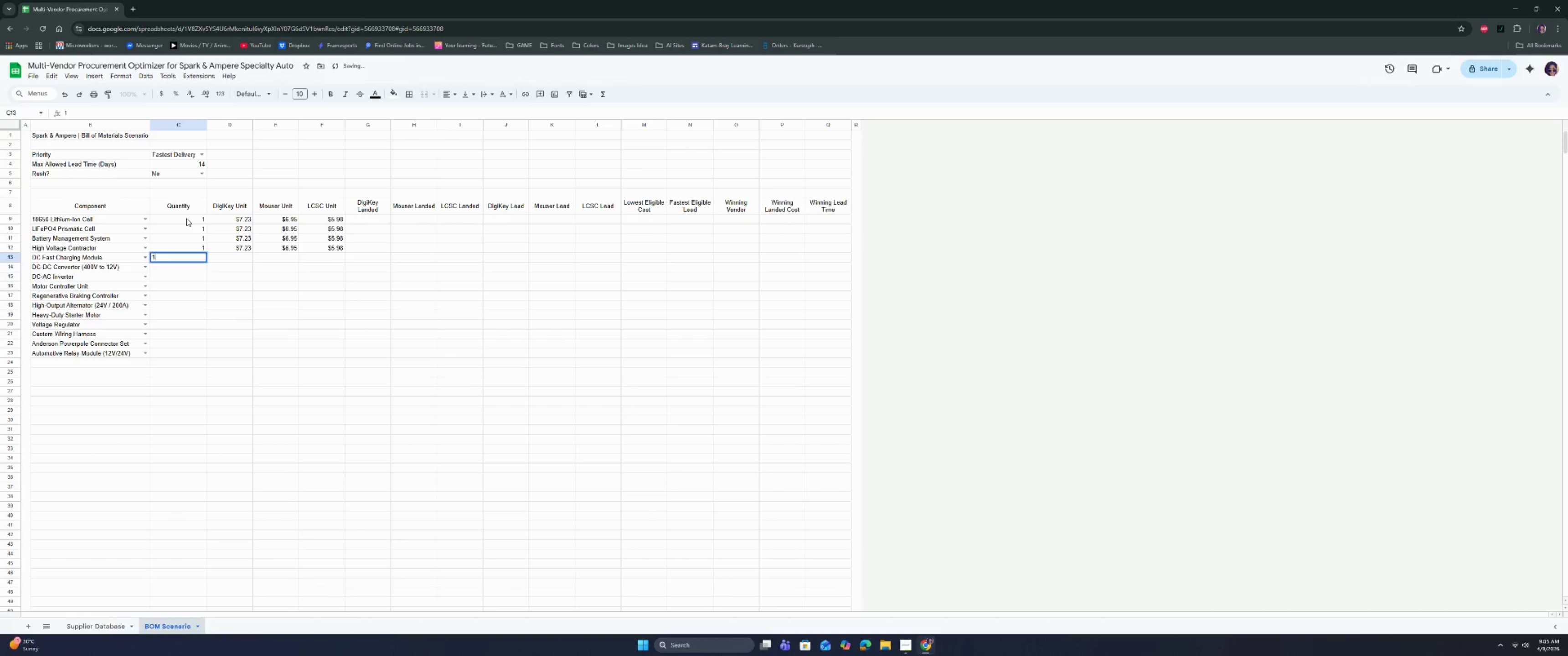 
key(ArrowDown)
 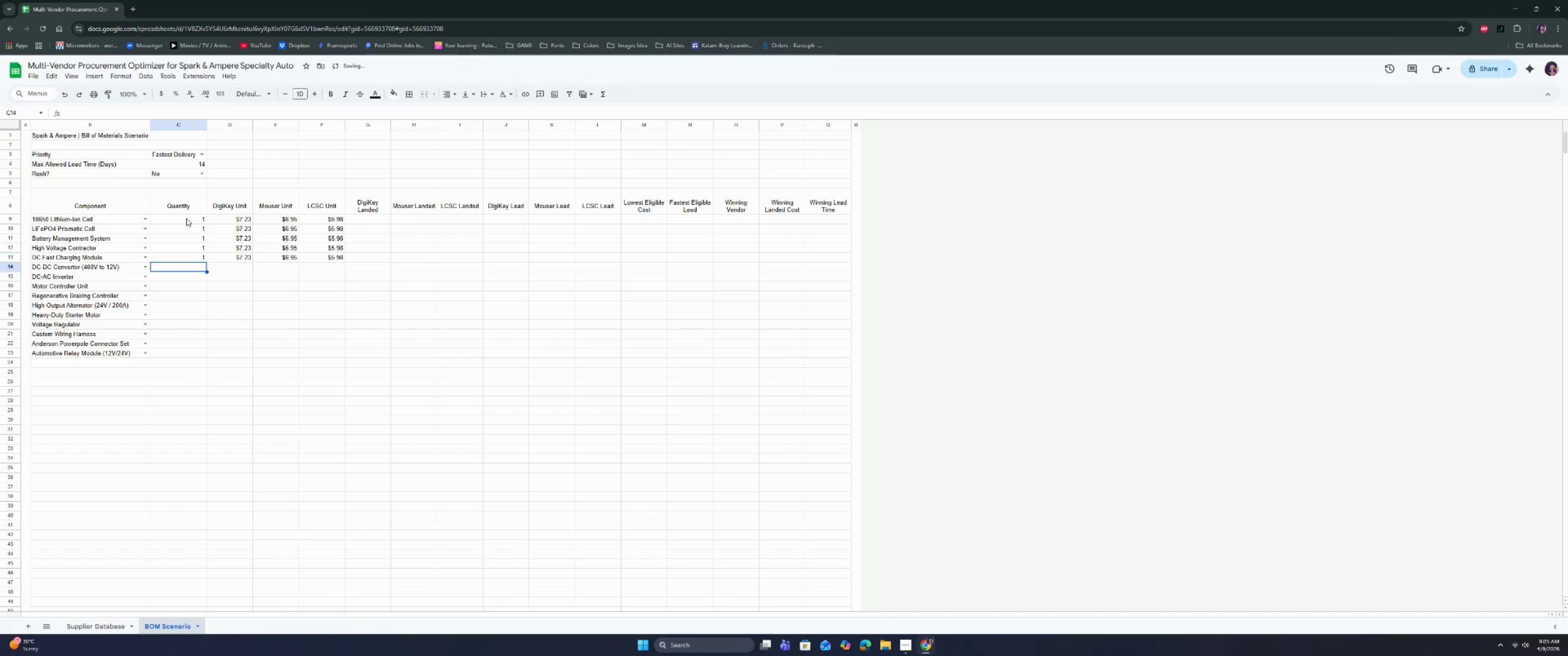 
key(1)
 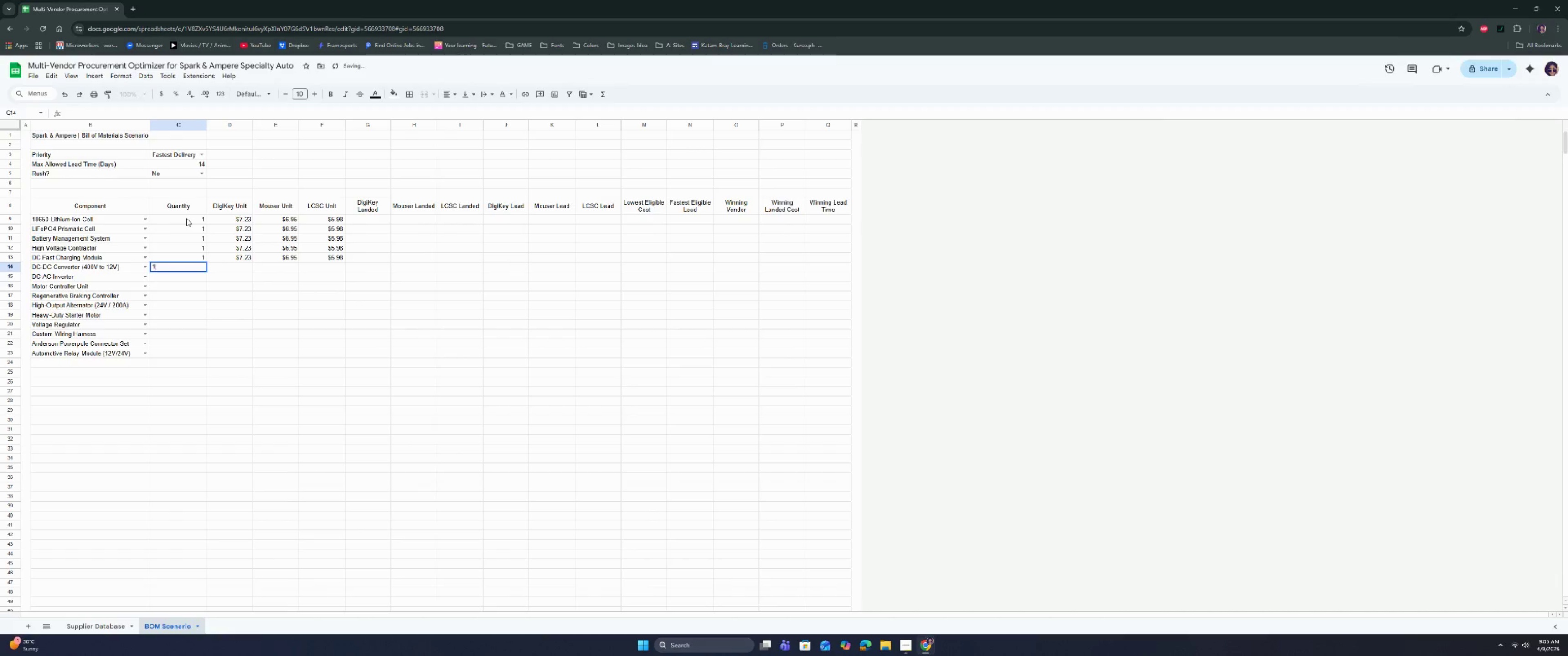 
key(ArrowDown)
 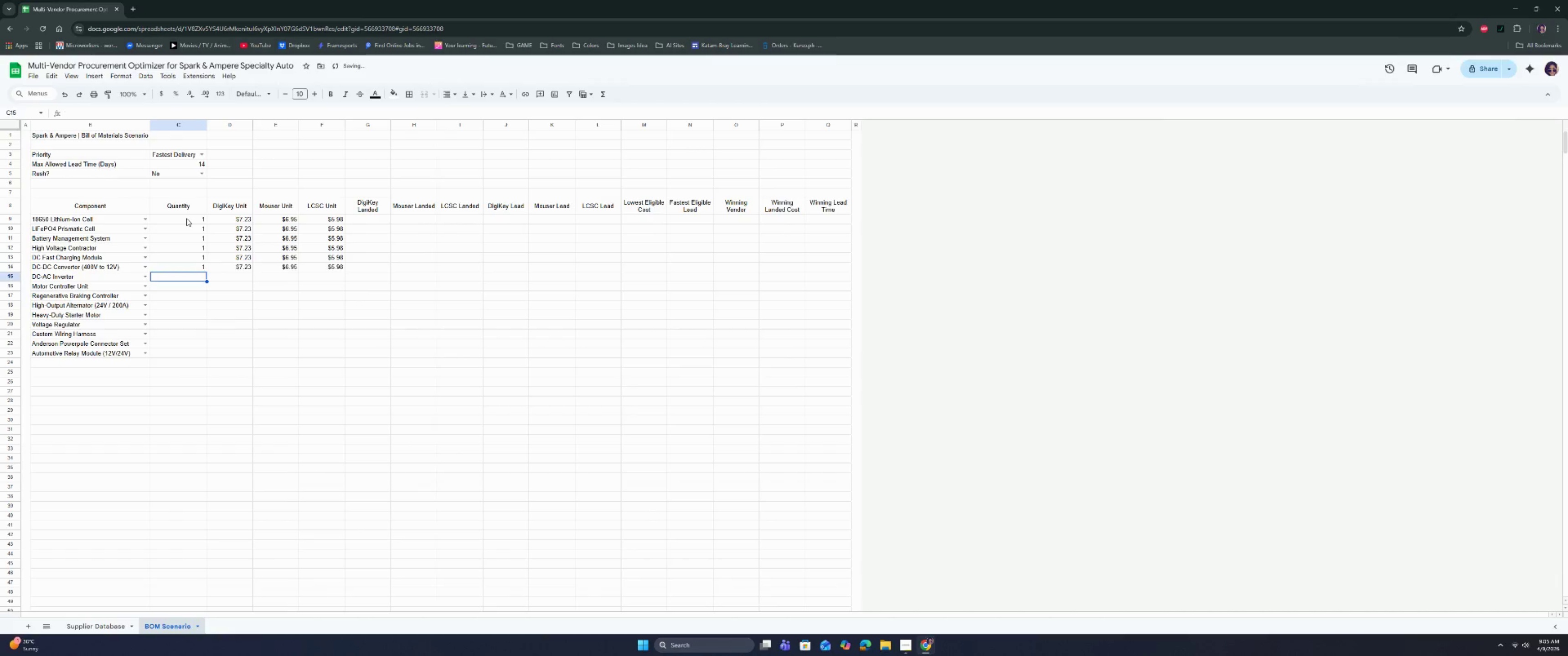 
key(1)
 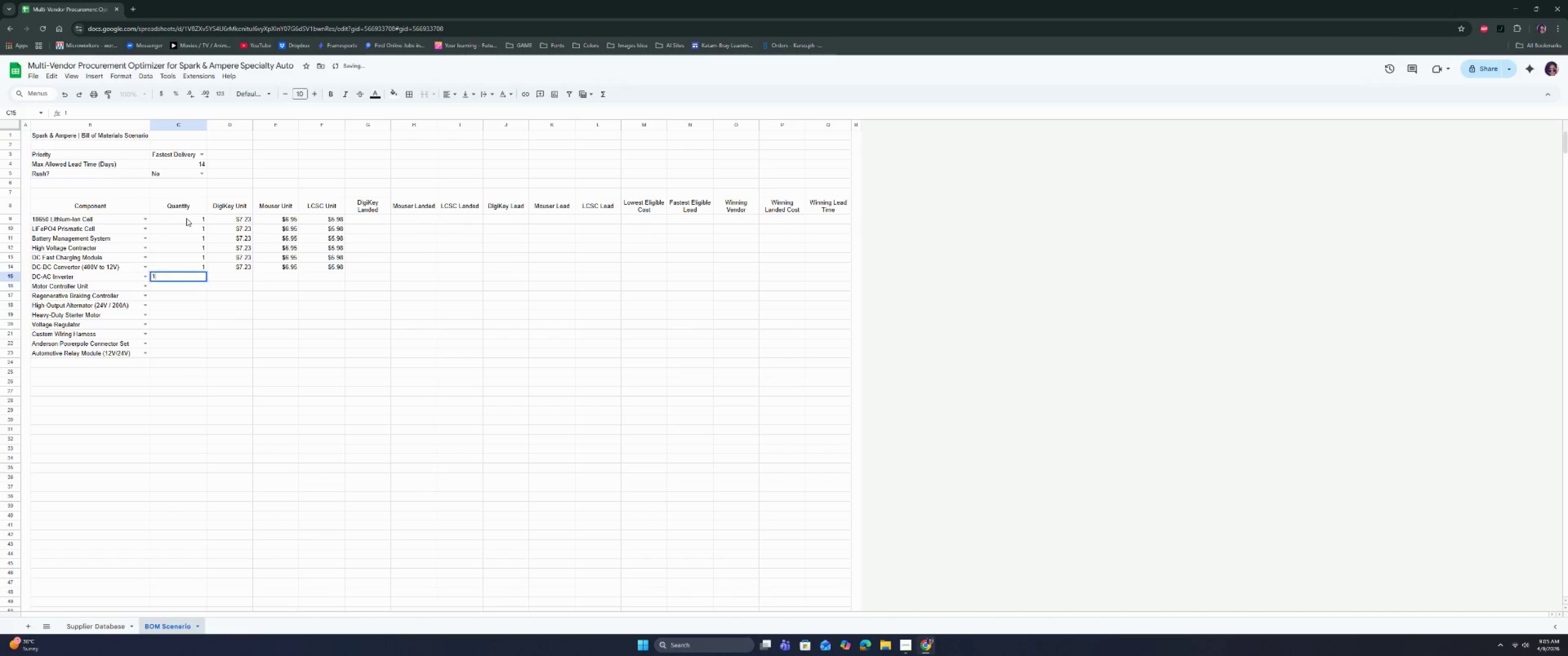 
key(ArrowDown)
 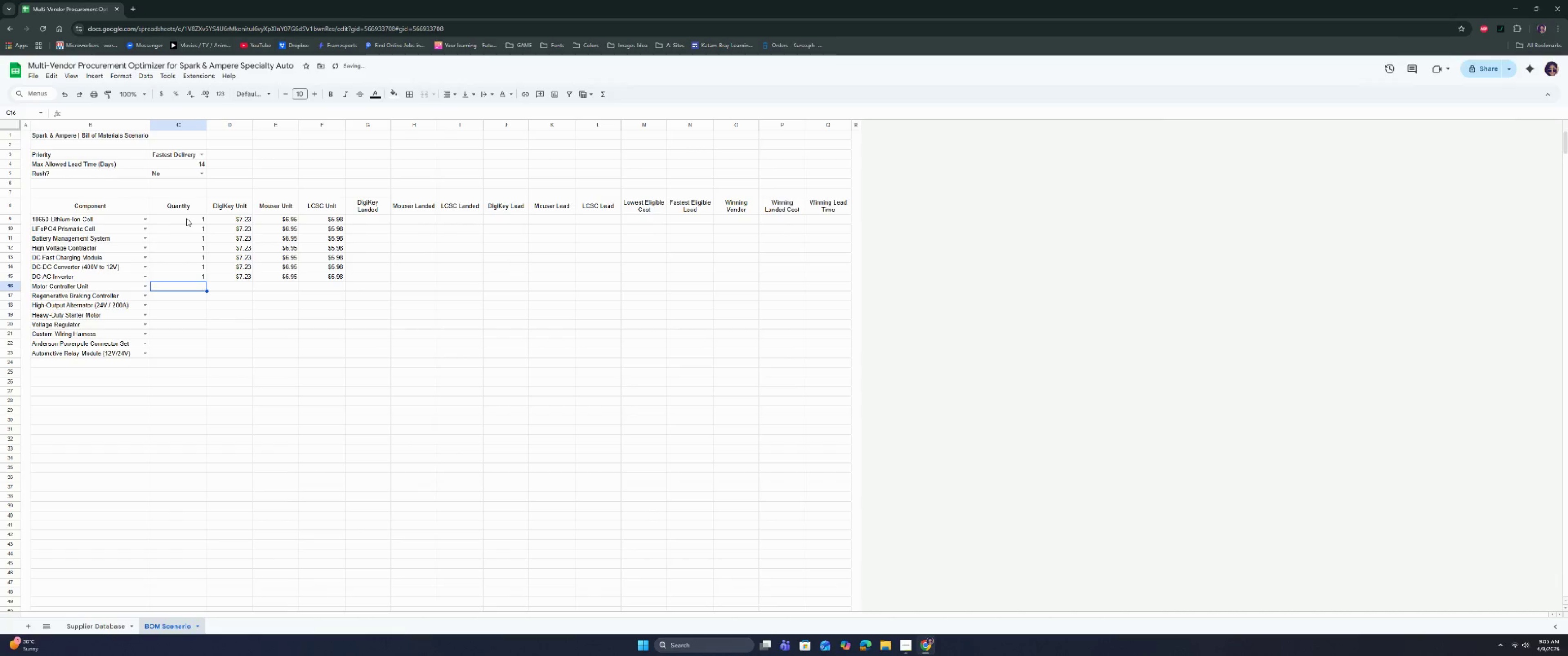 
key(1)
 